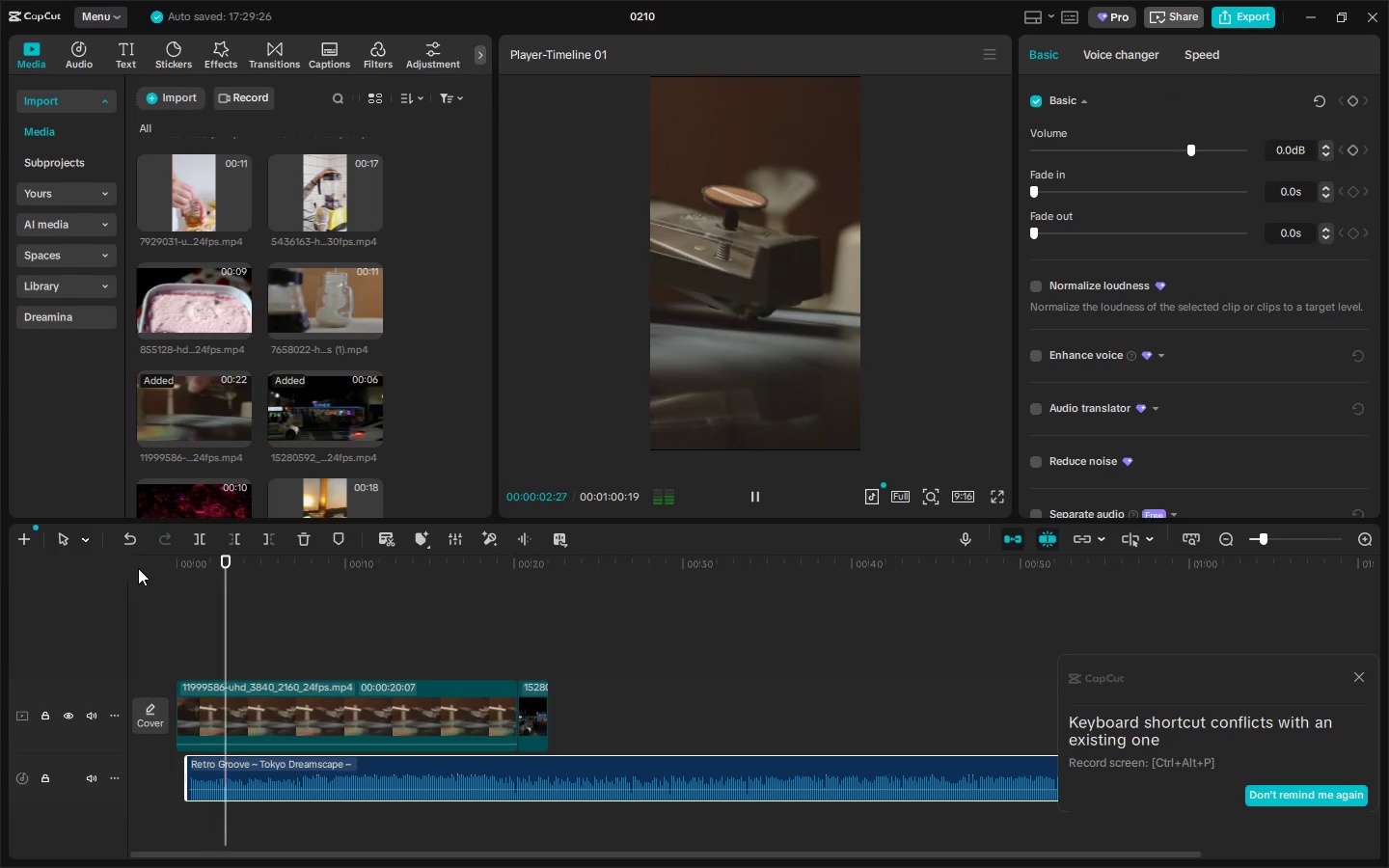 
key(Space)
 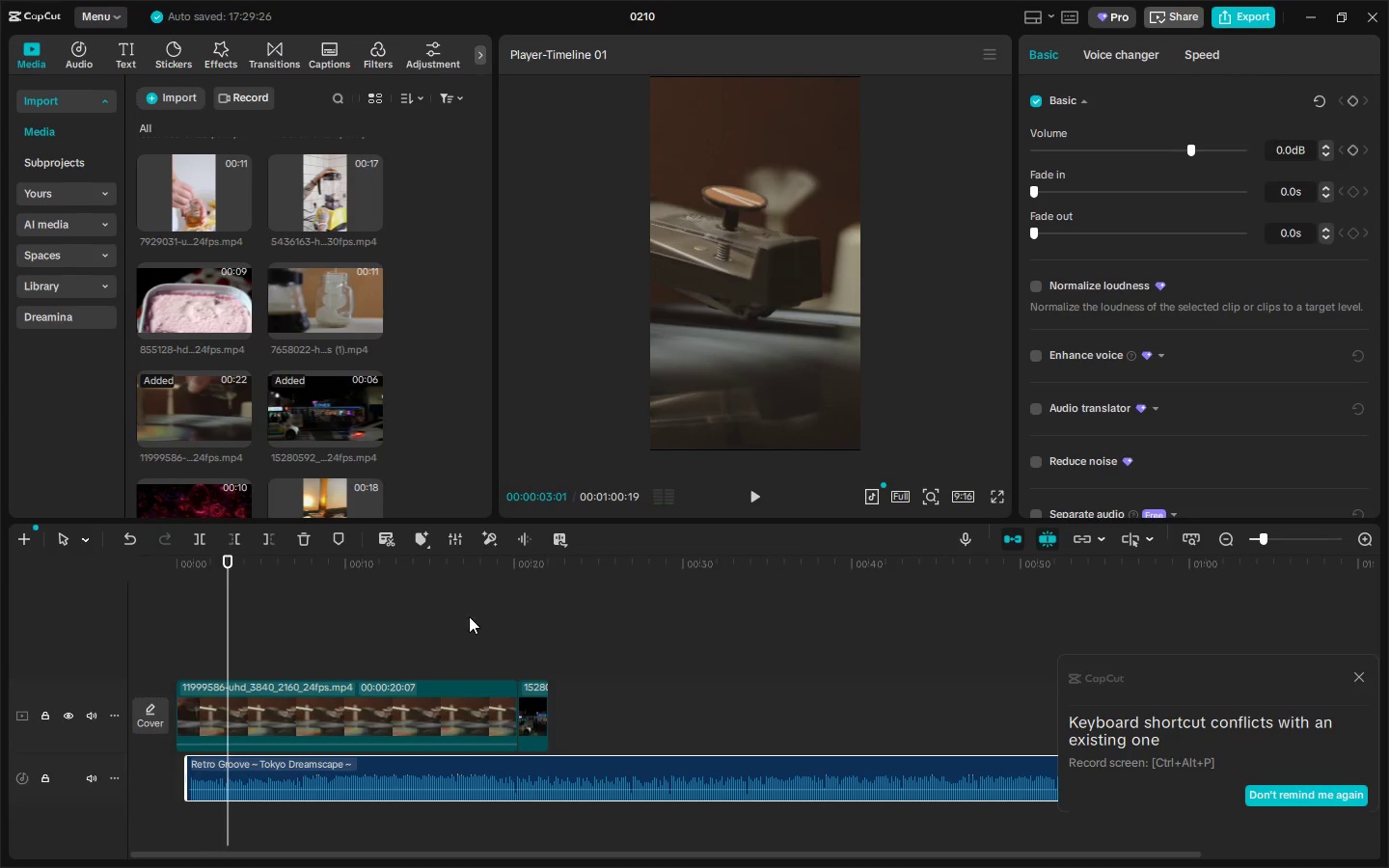 
key(Control+ControlLeft)
 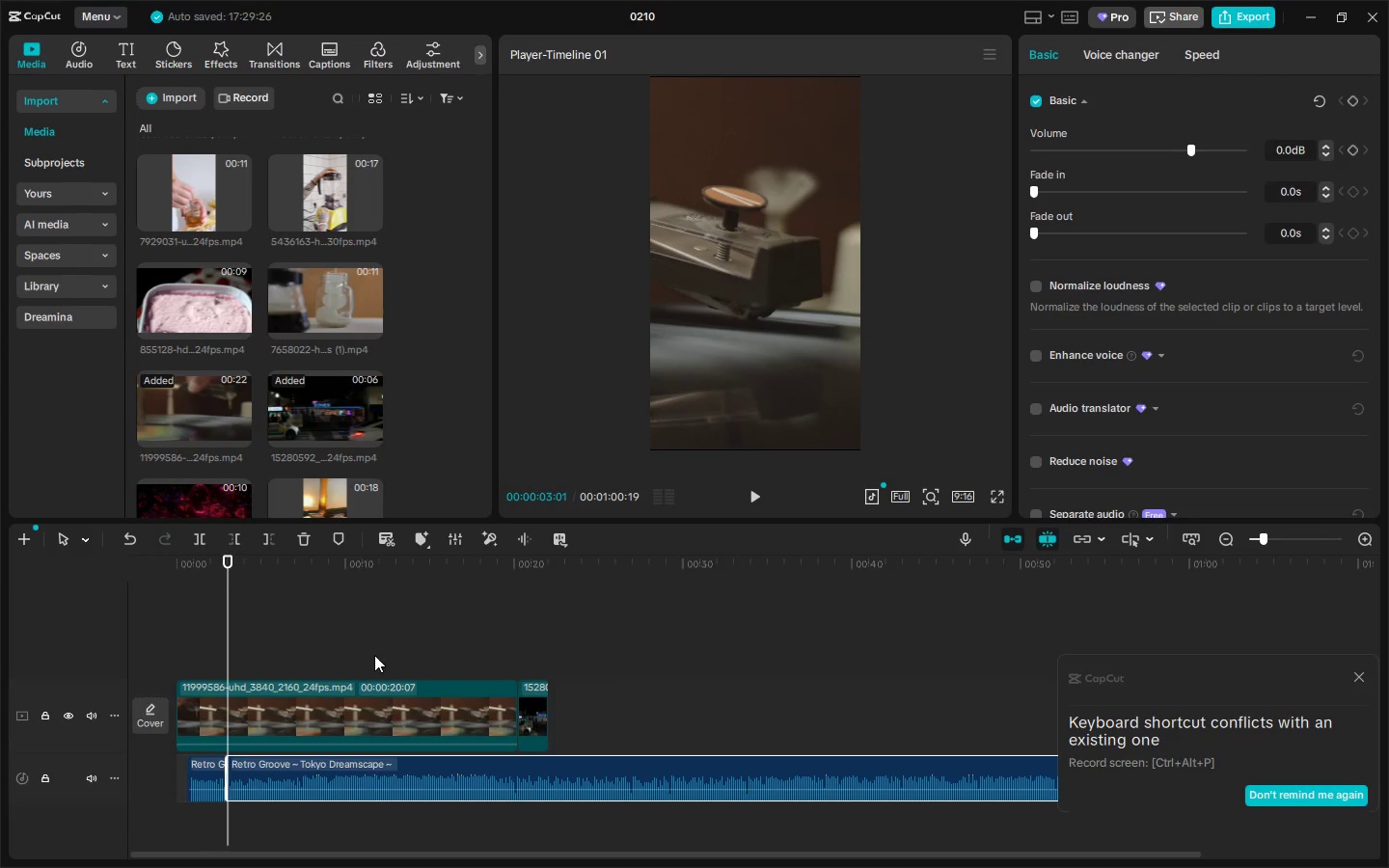 
key(Control+B)
 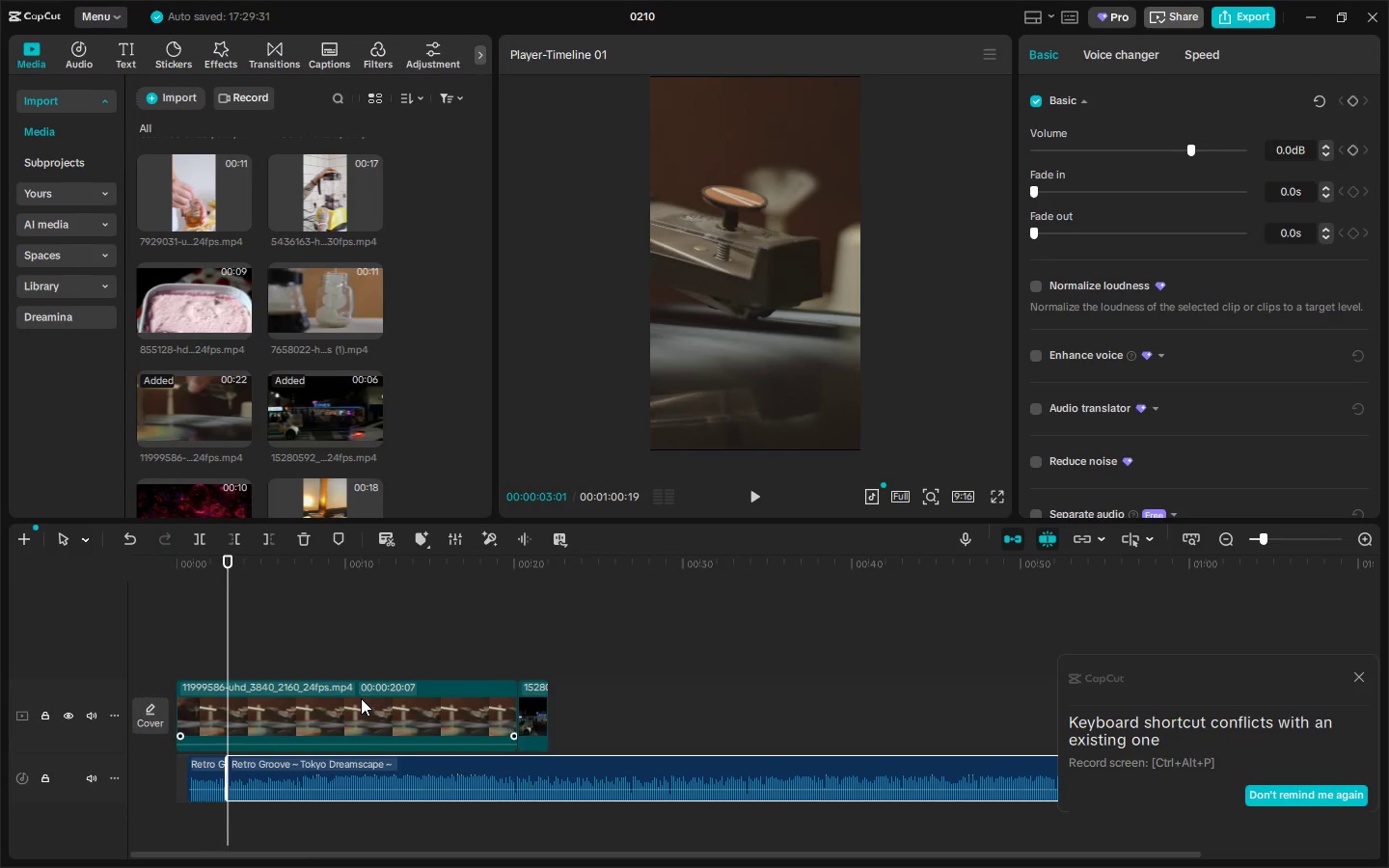 
key(Control+ControlLeft)
 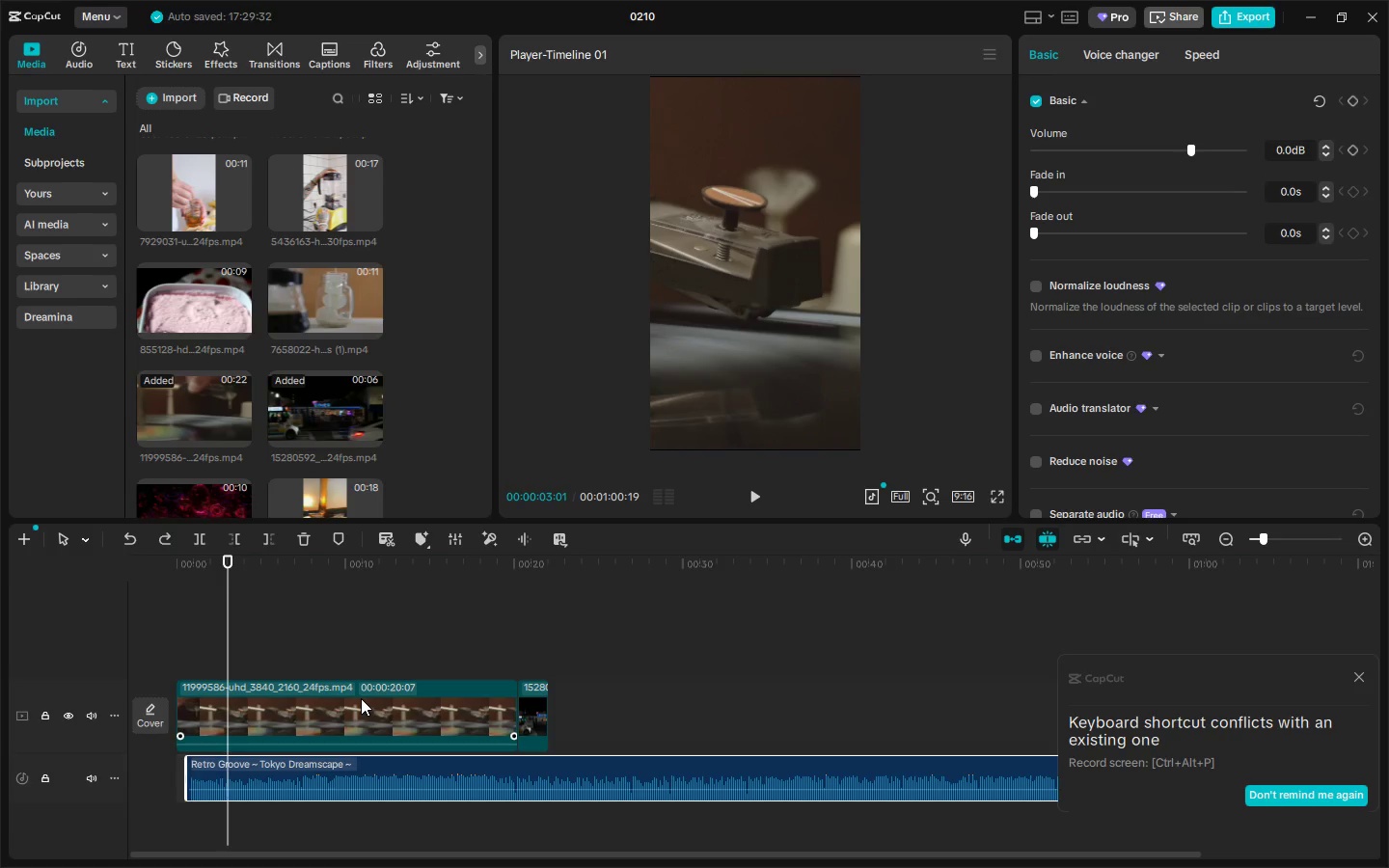 
key(Control+Z)
 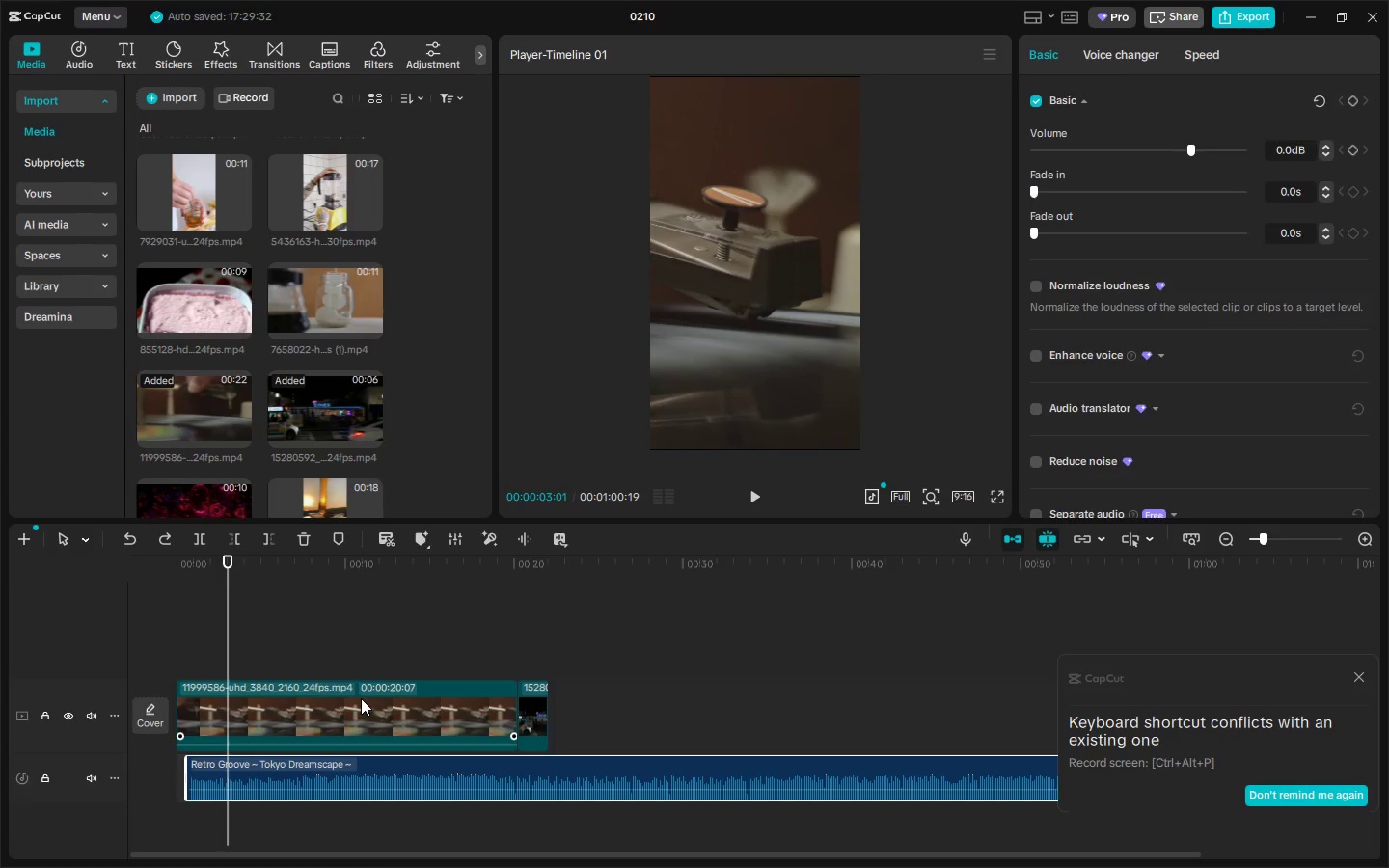 
left_click([361, 698])
 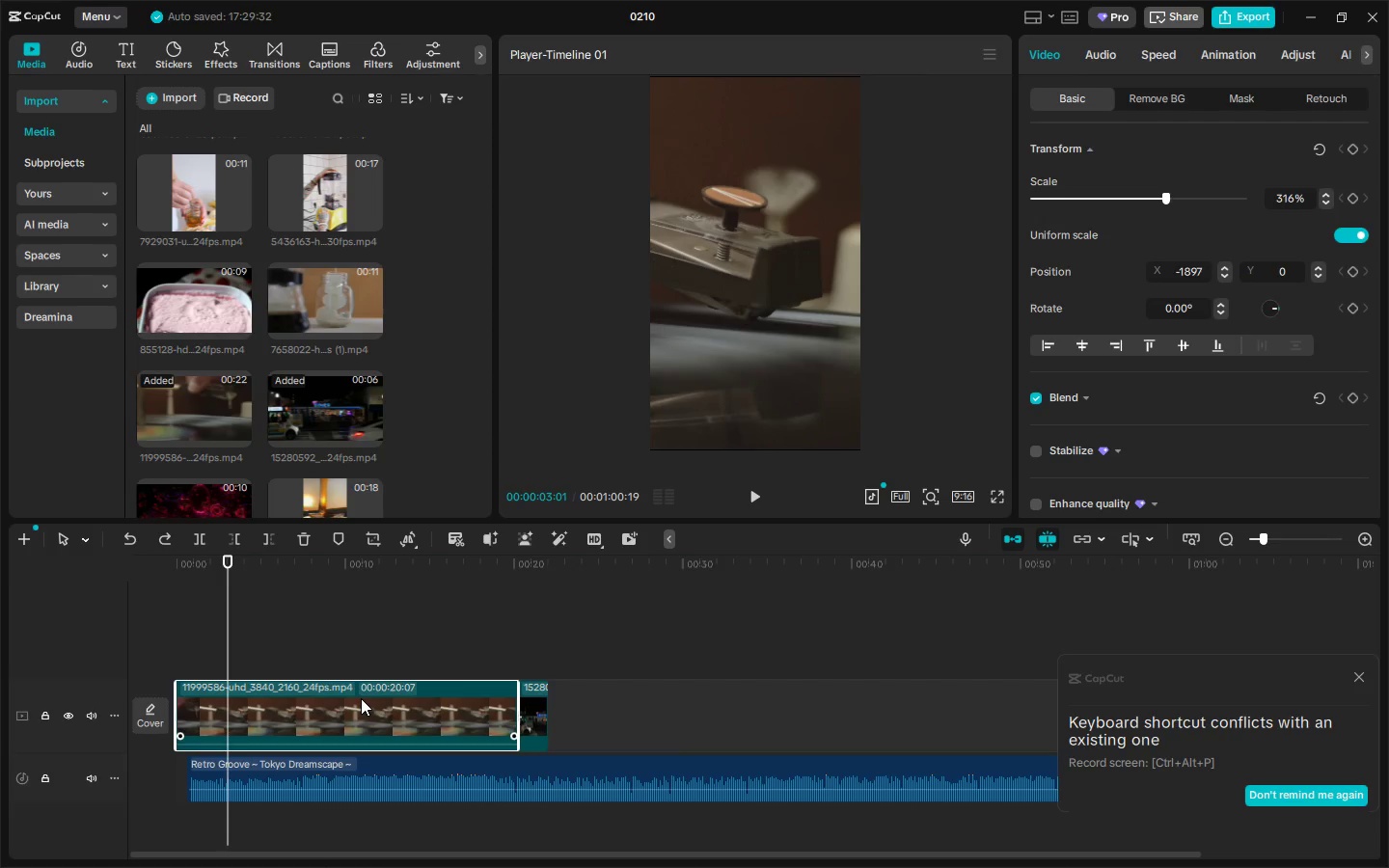 
key(Control+ControlLeft)
 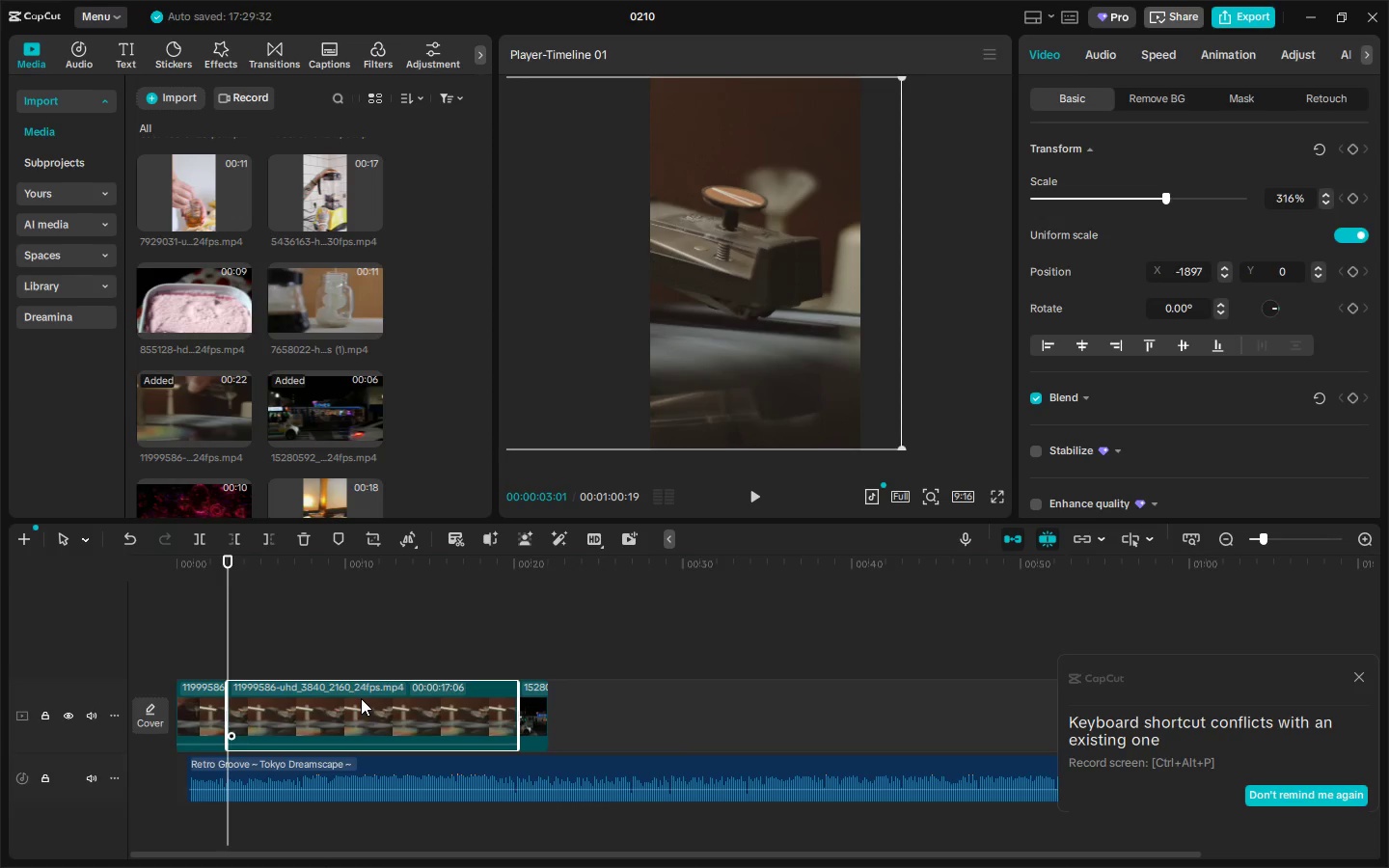 
key(Control+B)
 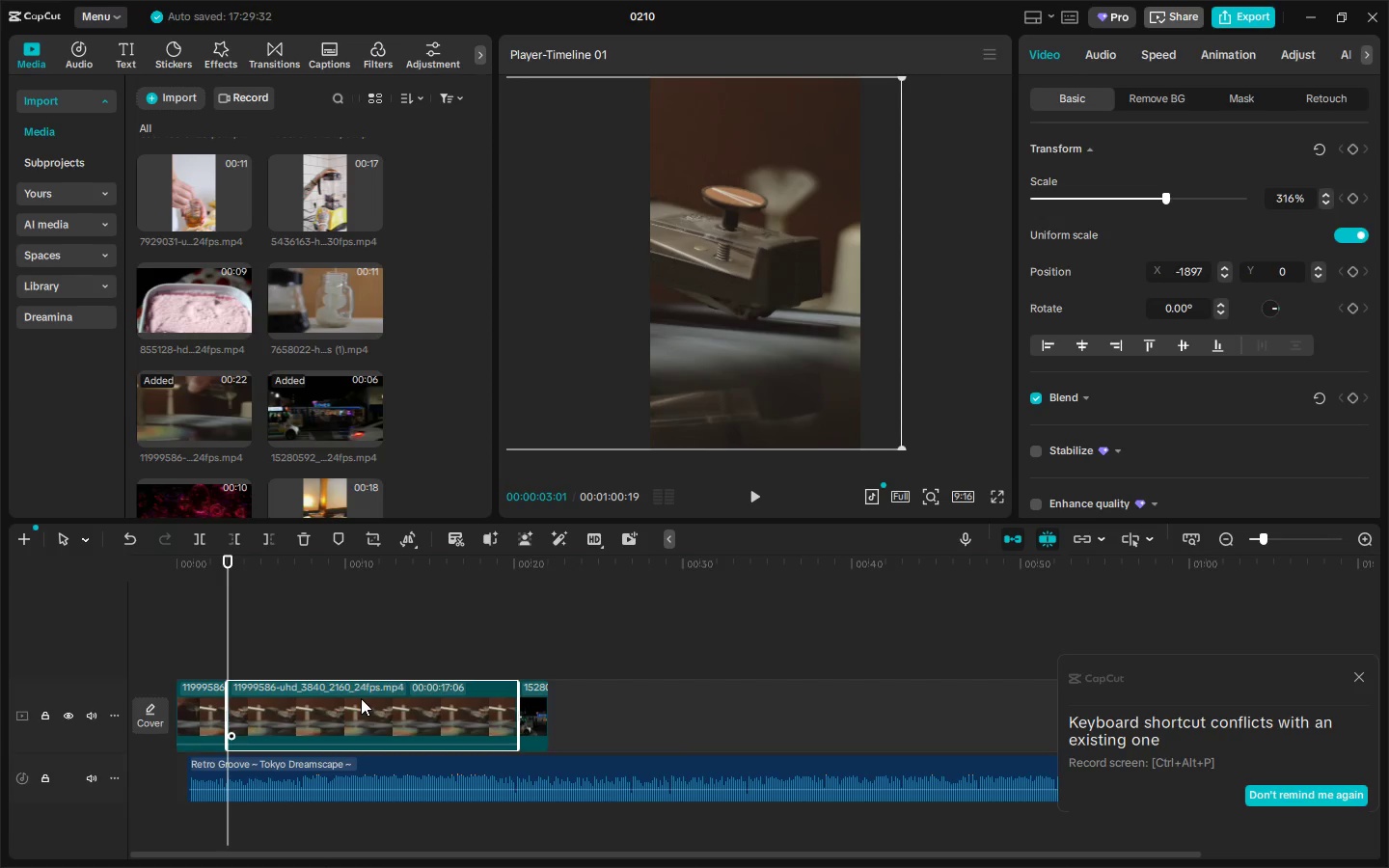 
left_click([361, 698])
 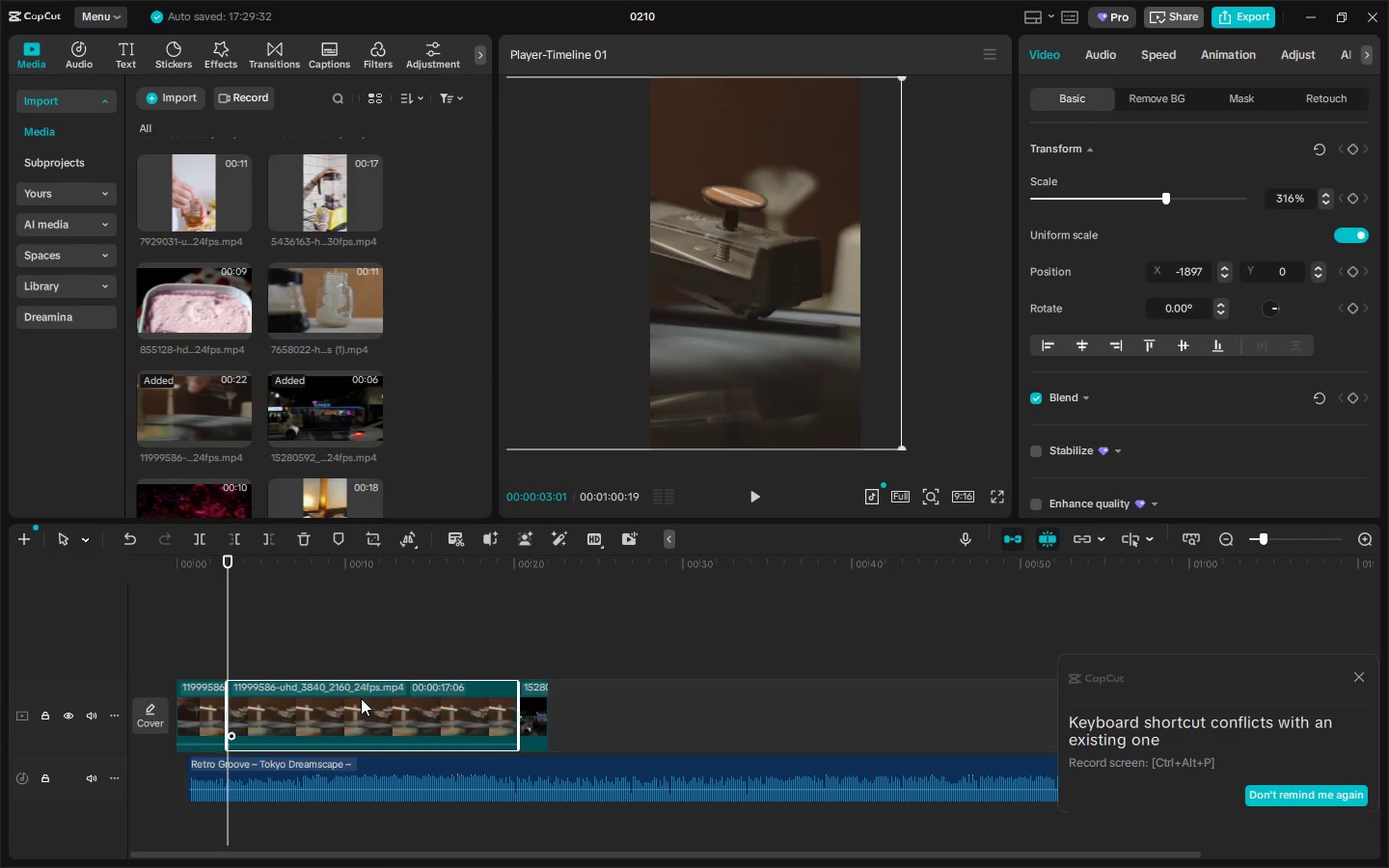 
key(Delete)
 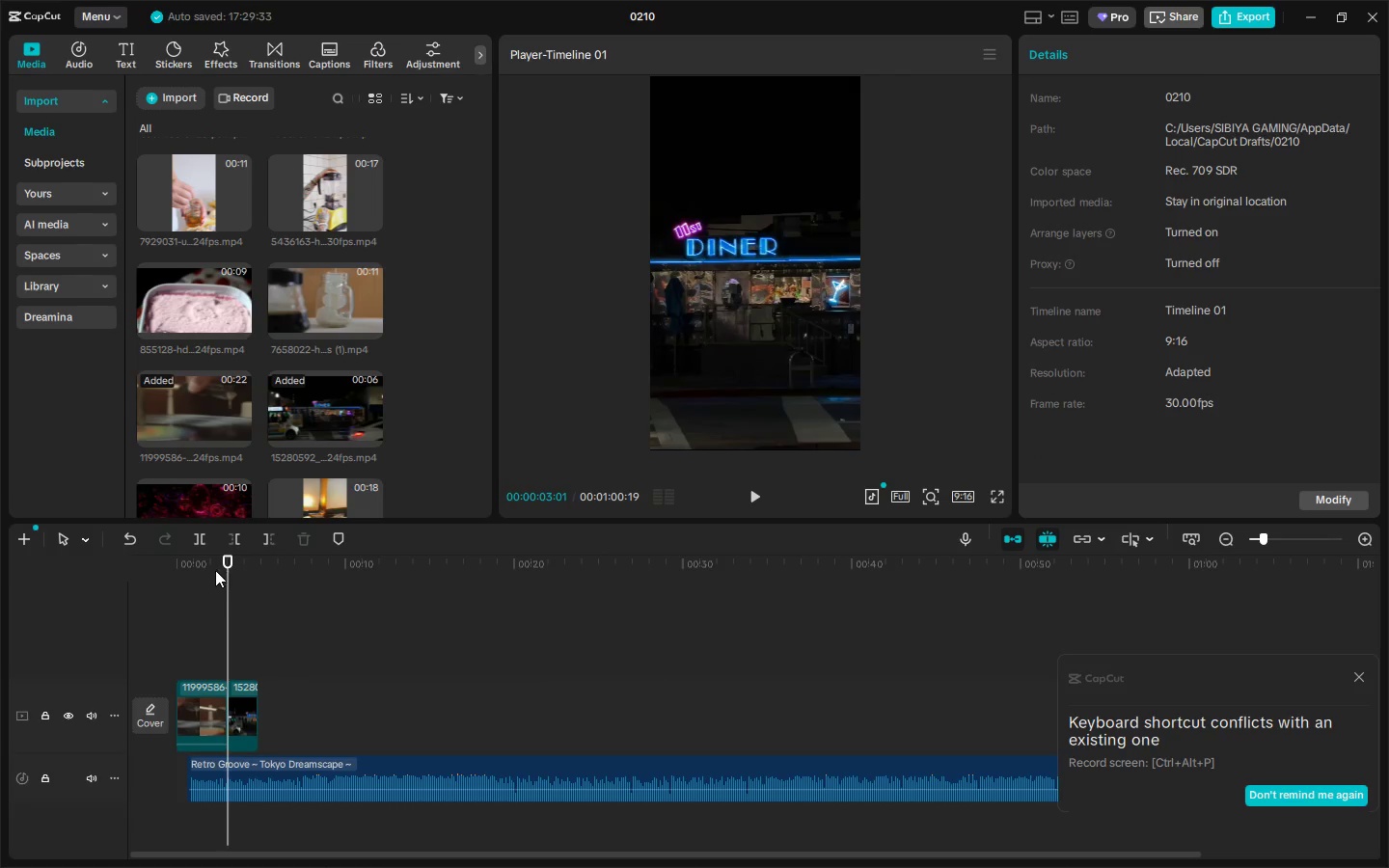 
left_click_drag(start_coordinate=[215, 570], to_coordinate=[138, 572])
 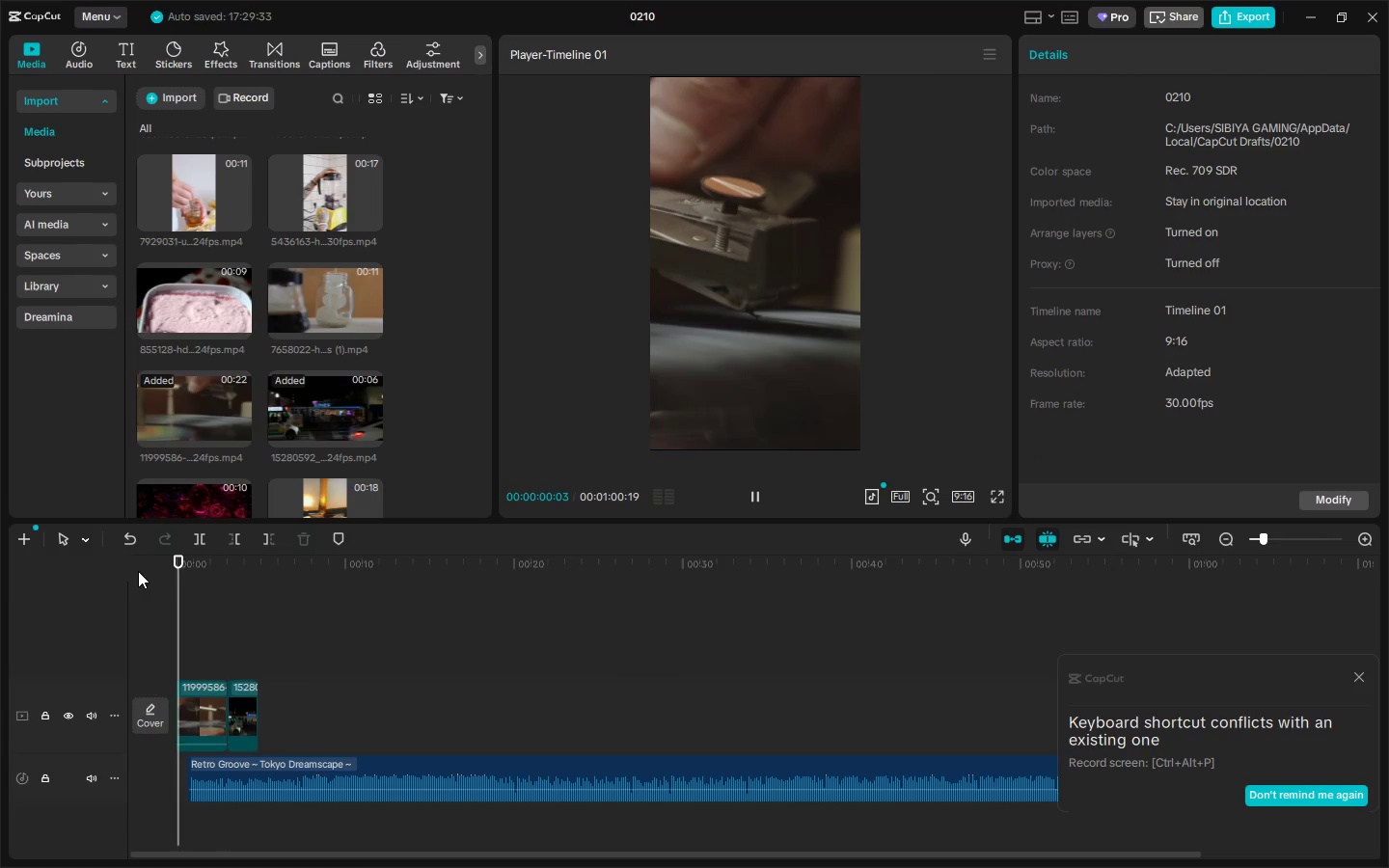 
key(Space)
 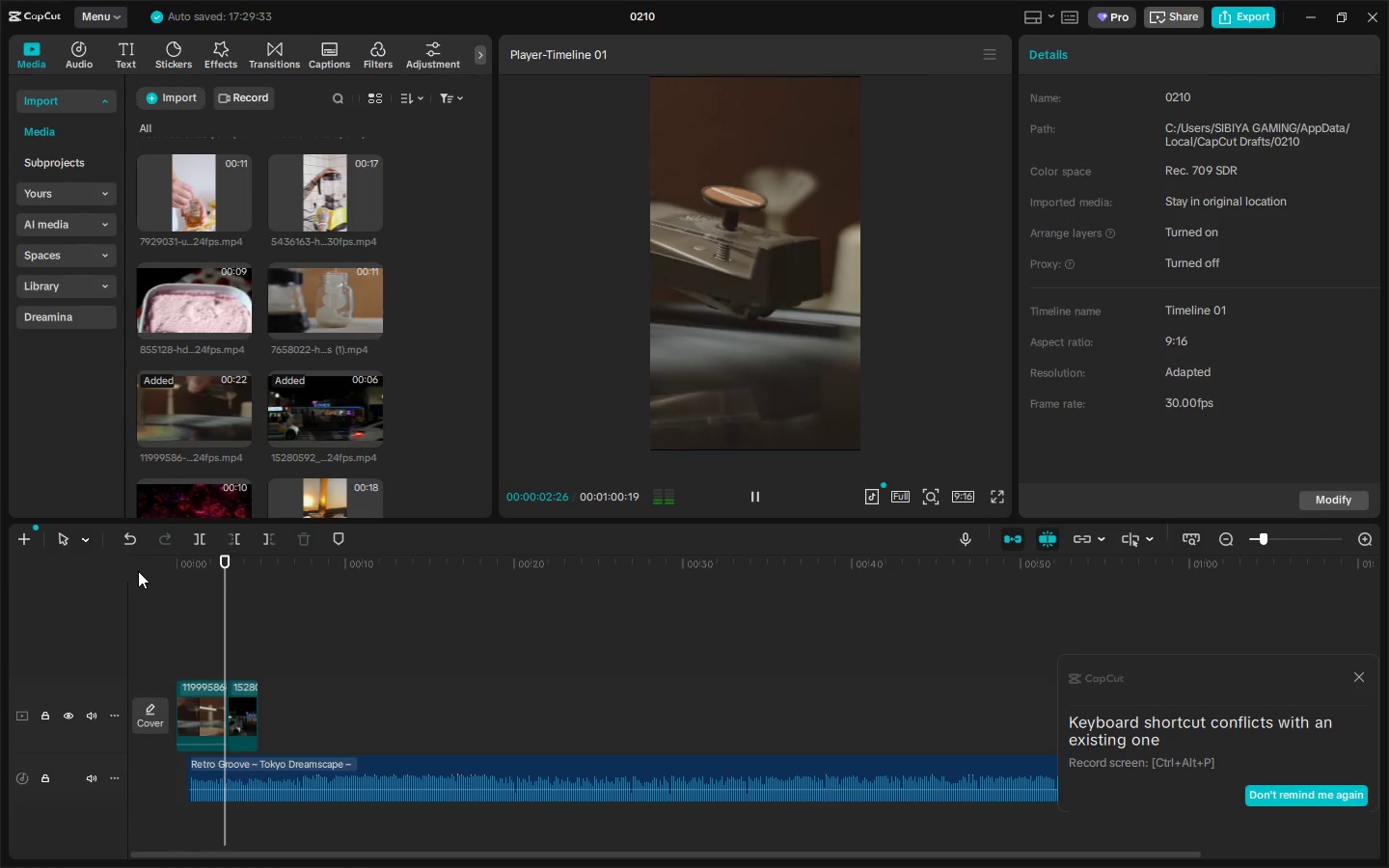 
key(Space)
 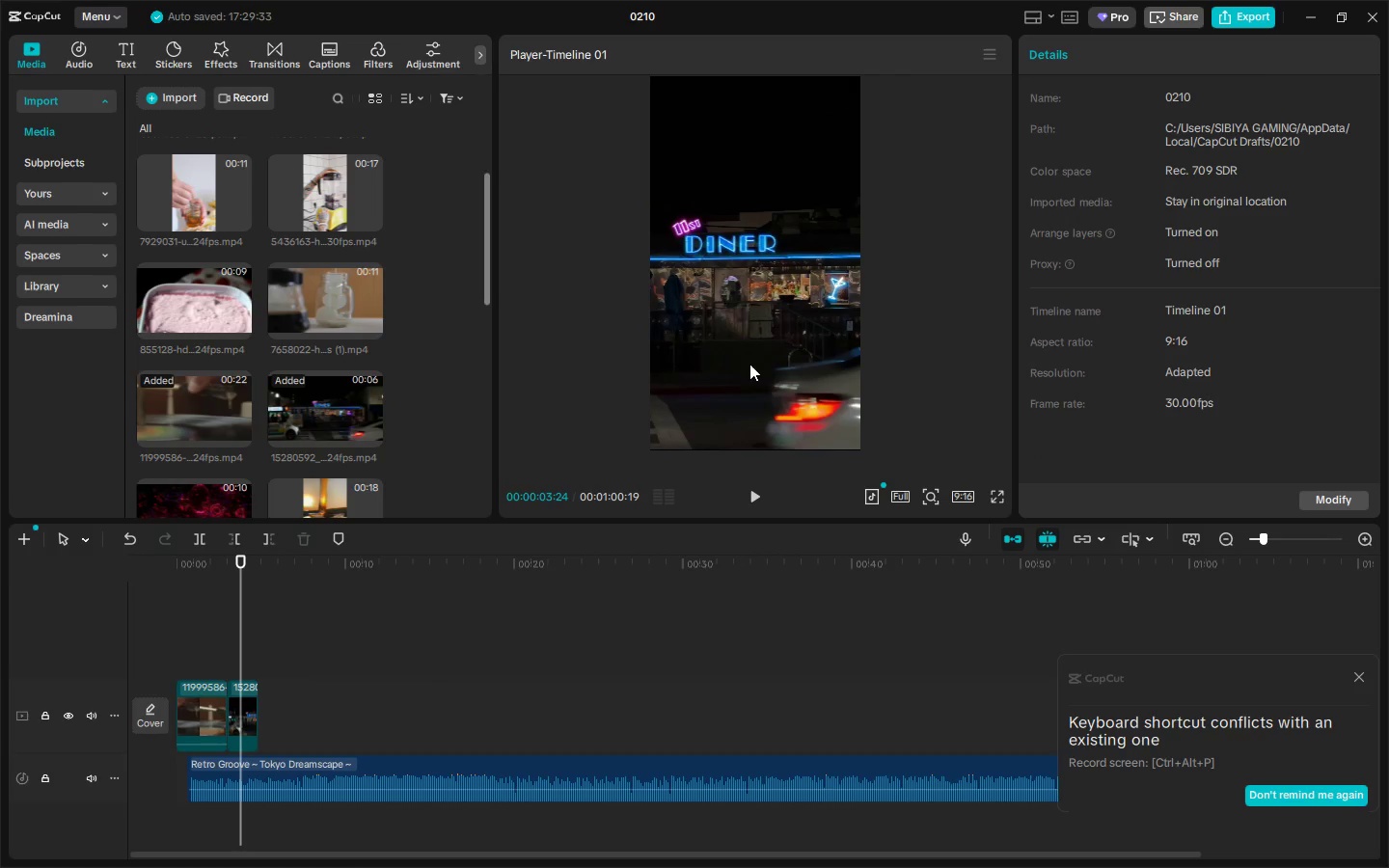 
left_click([1357, 673])
 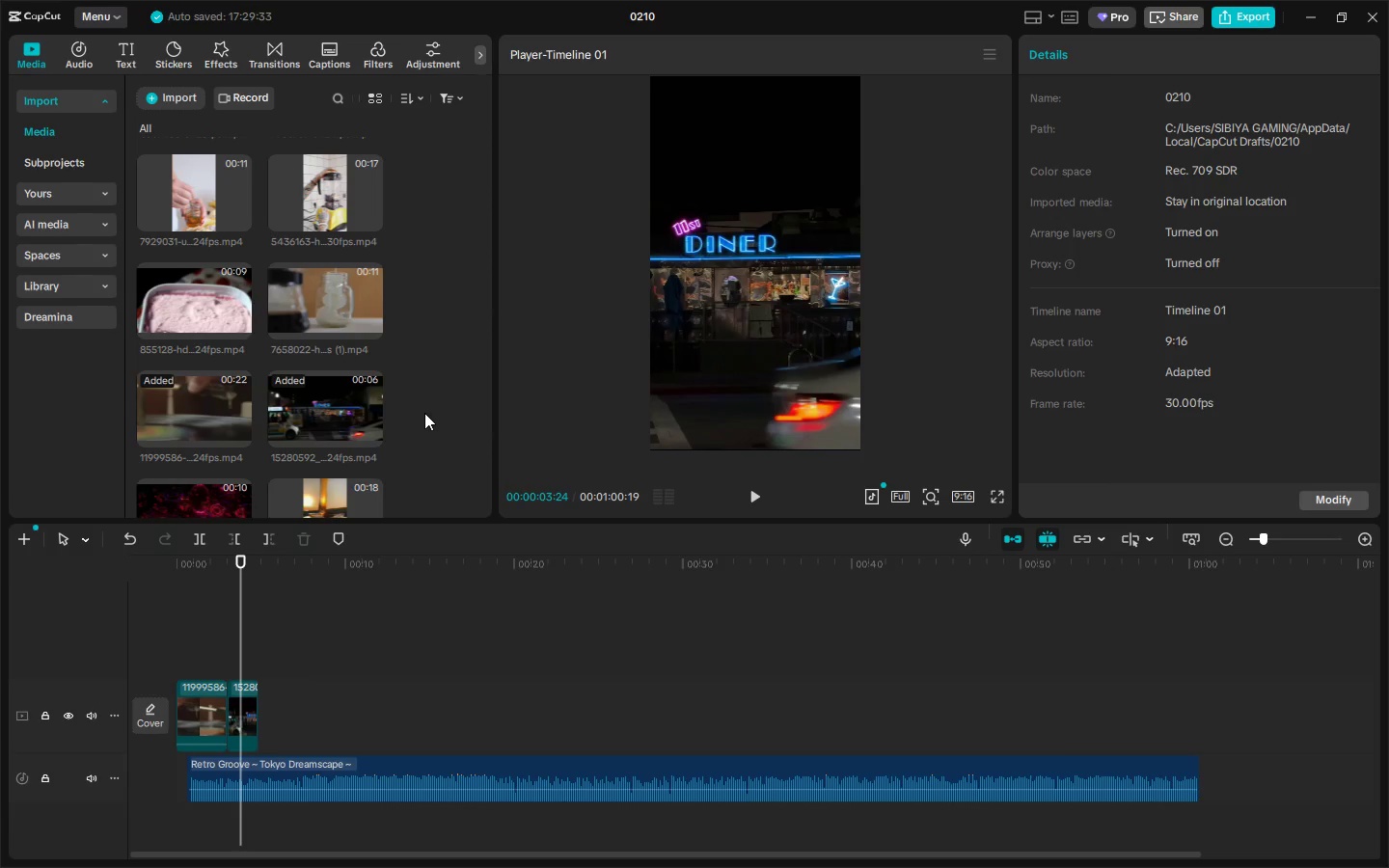 
wait(8.03)
 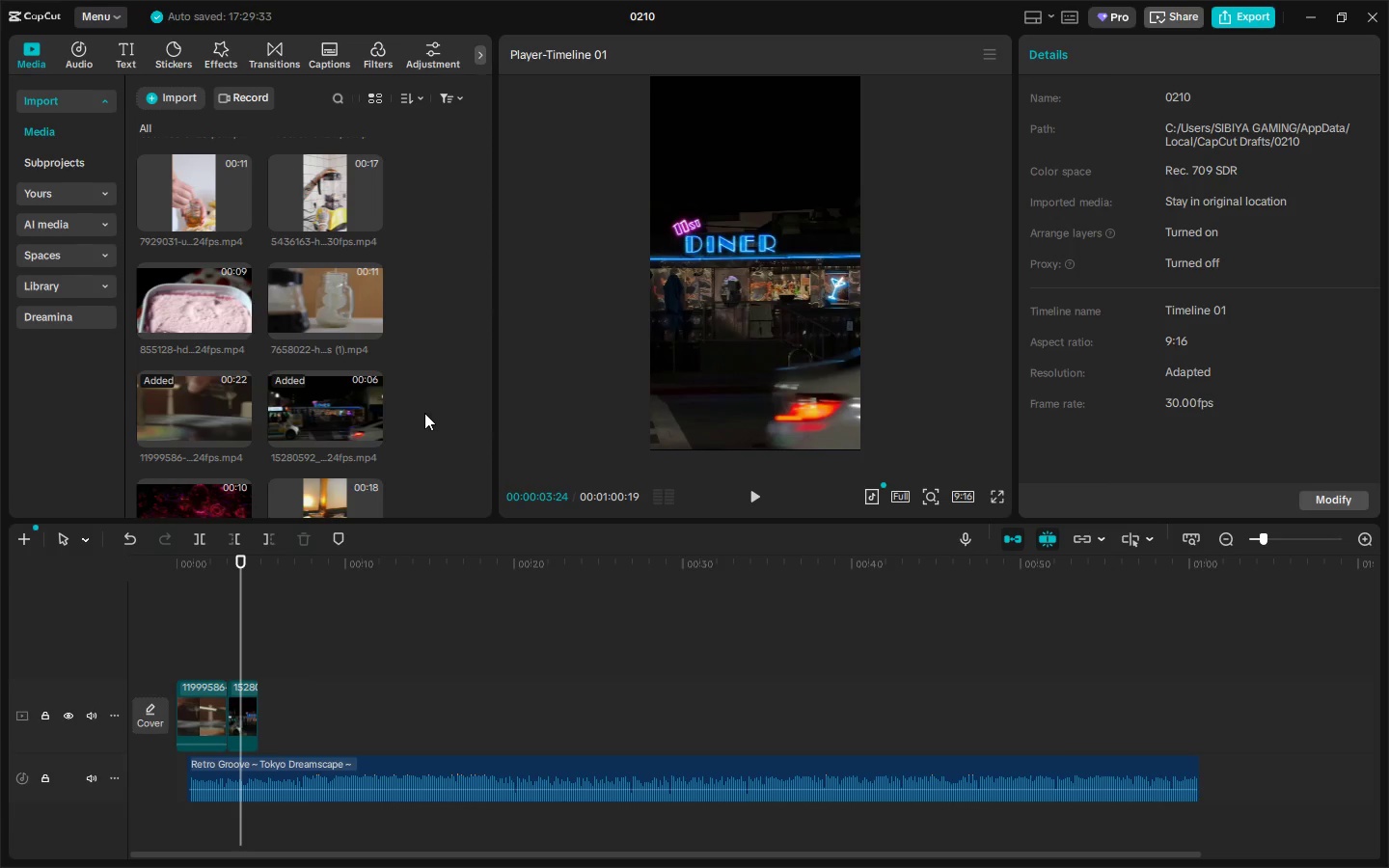 
left_click_drag(start_coordinate=[338, 311], to_coordinate=[268, 697])
 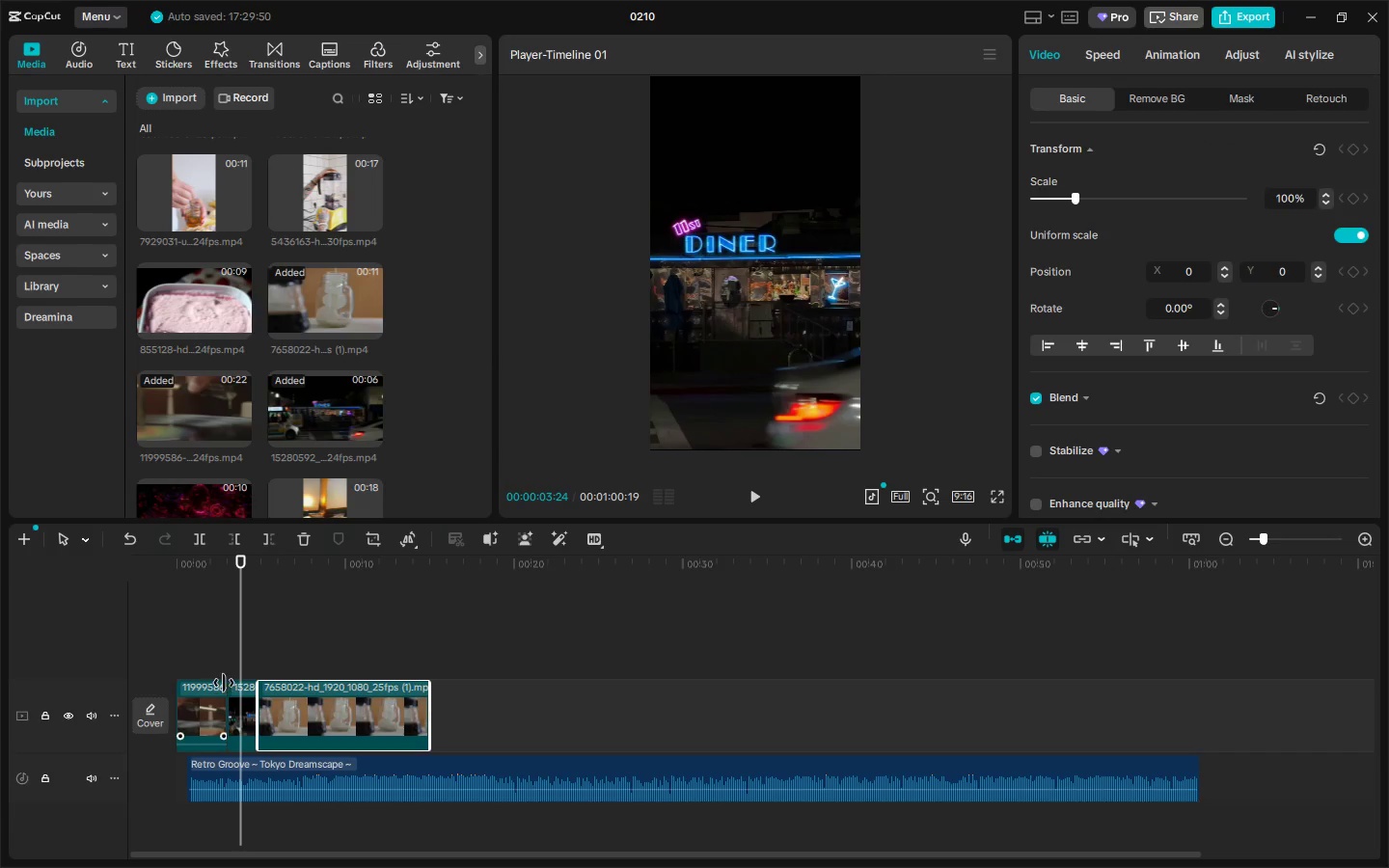 
left_click([801, 307])
 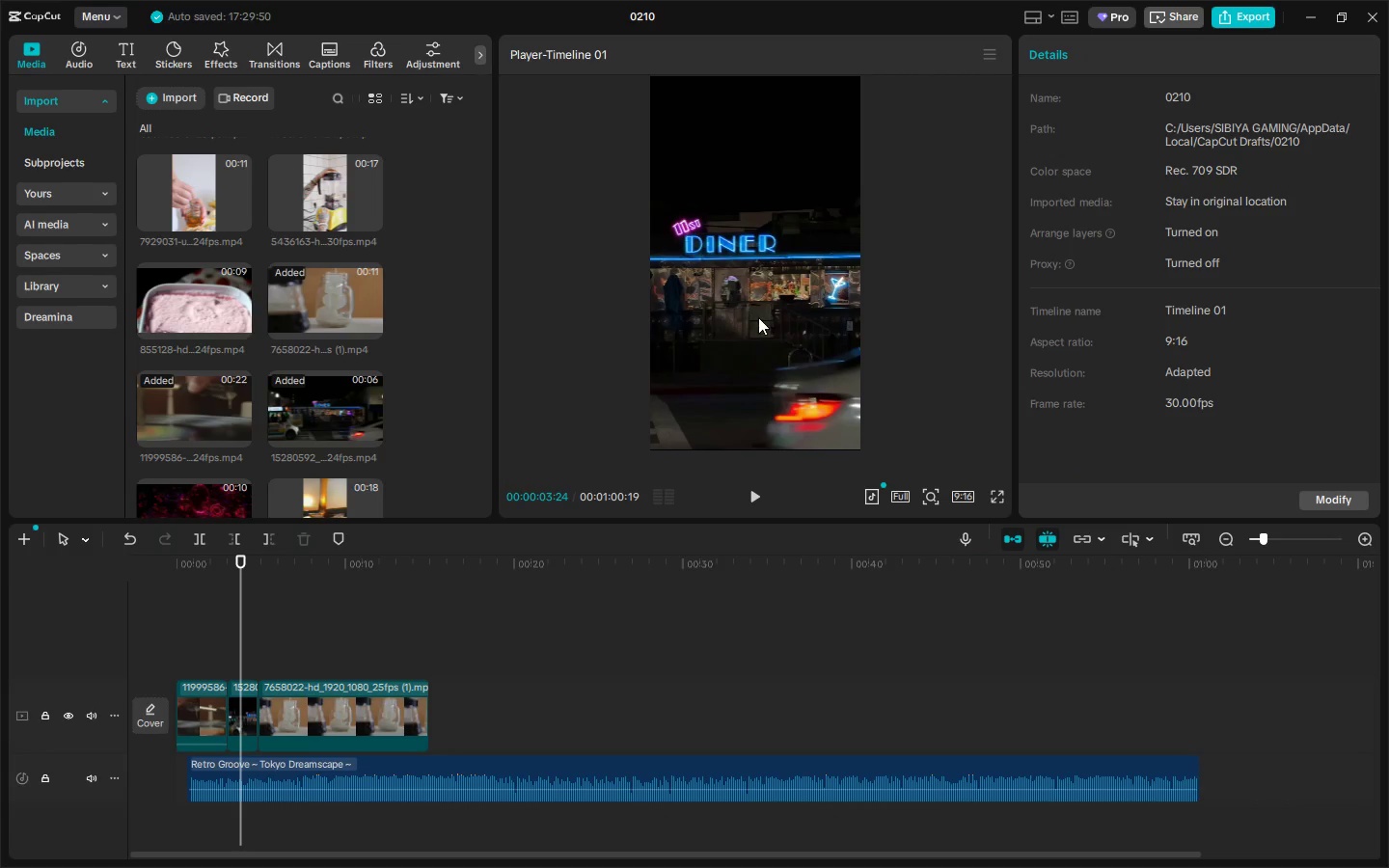 
left_click_drag(start_coordinate=[758, 317], to_coordinate=[778, 339])
 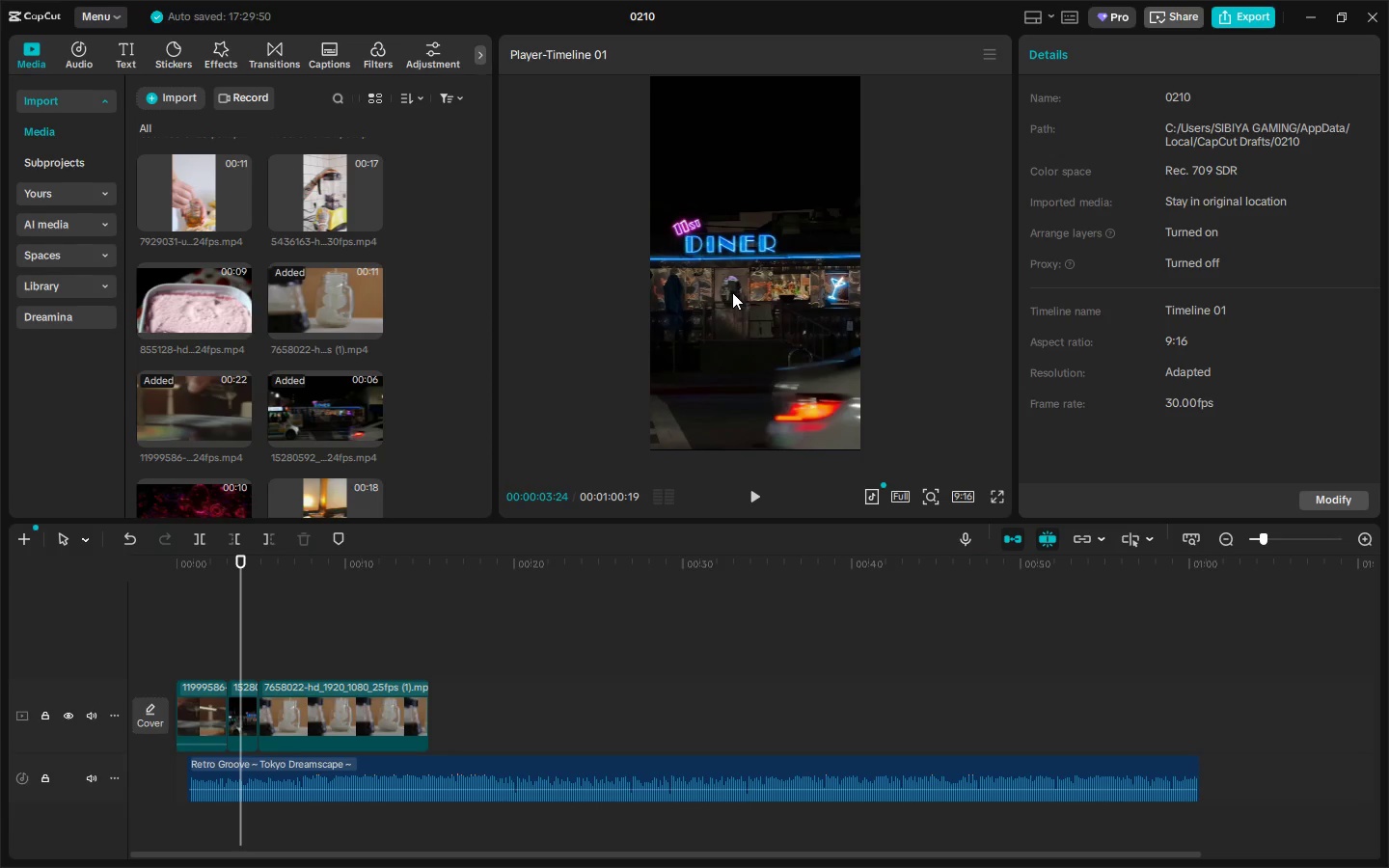 
double_click([732, 292])
 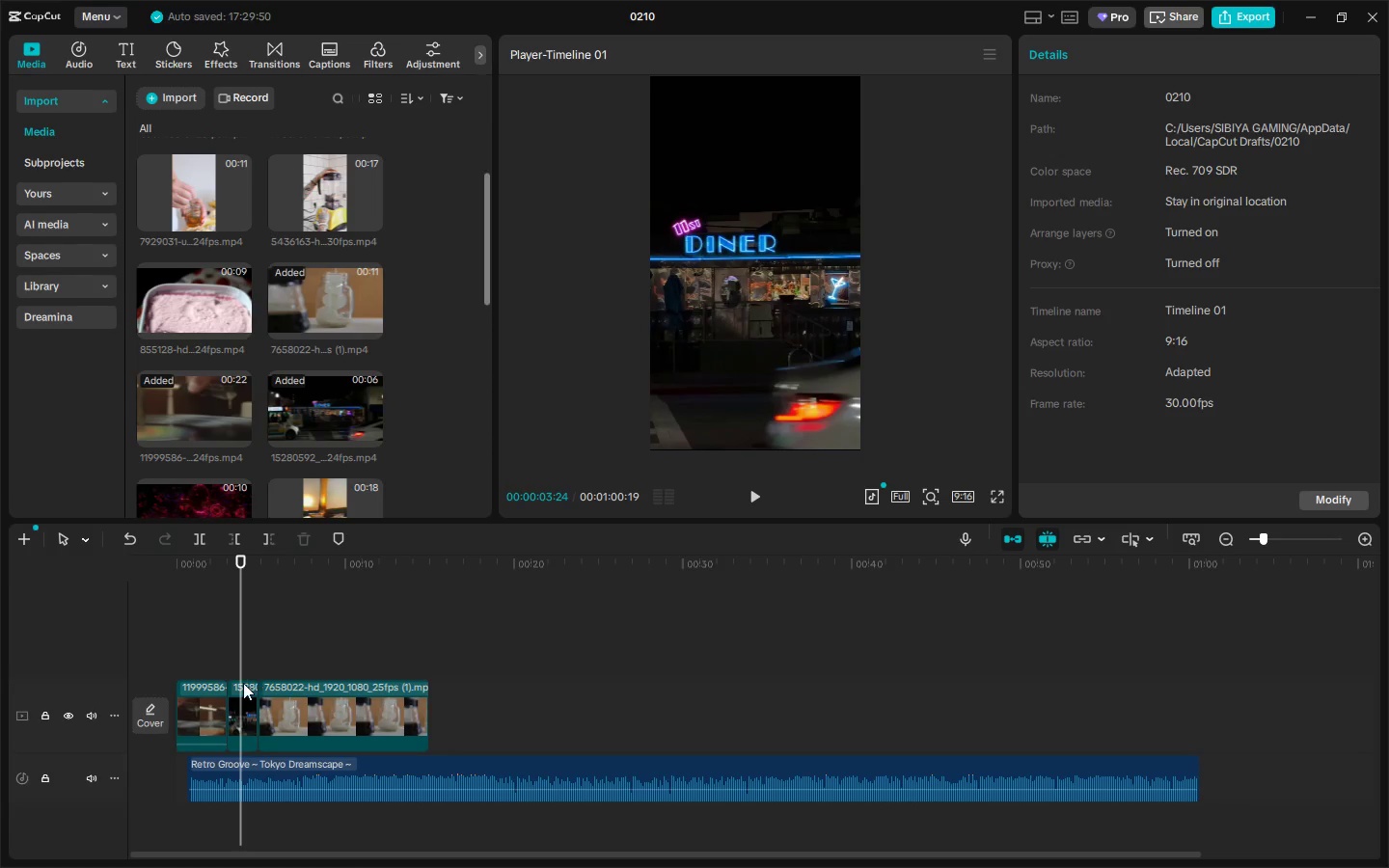 
left_click([242, 685])
 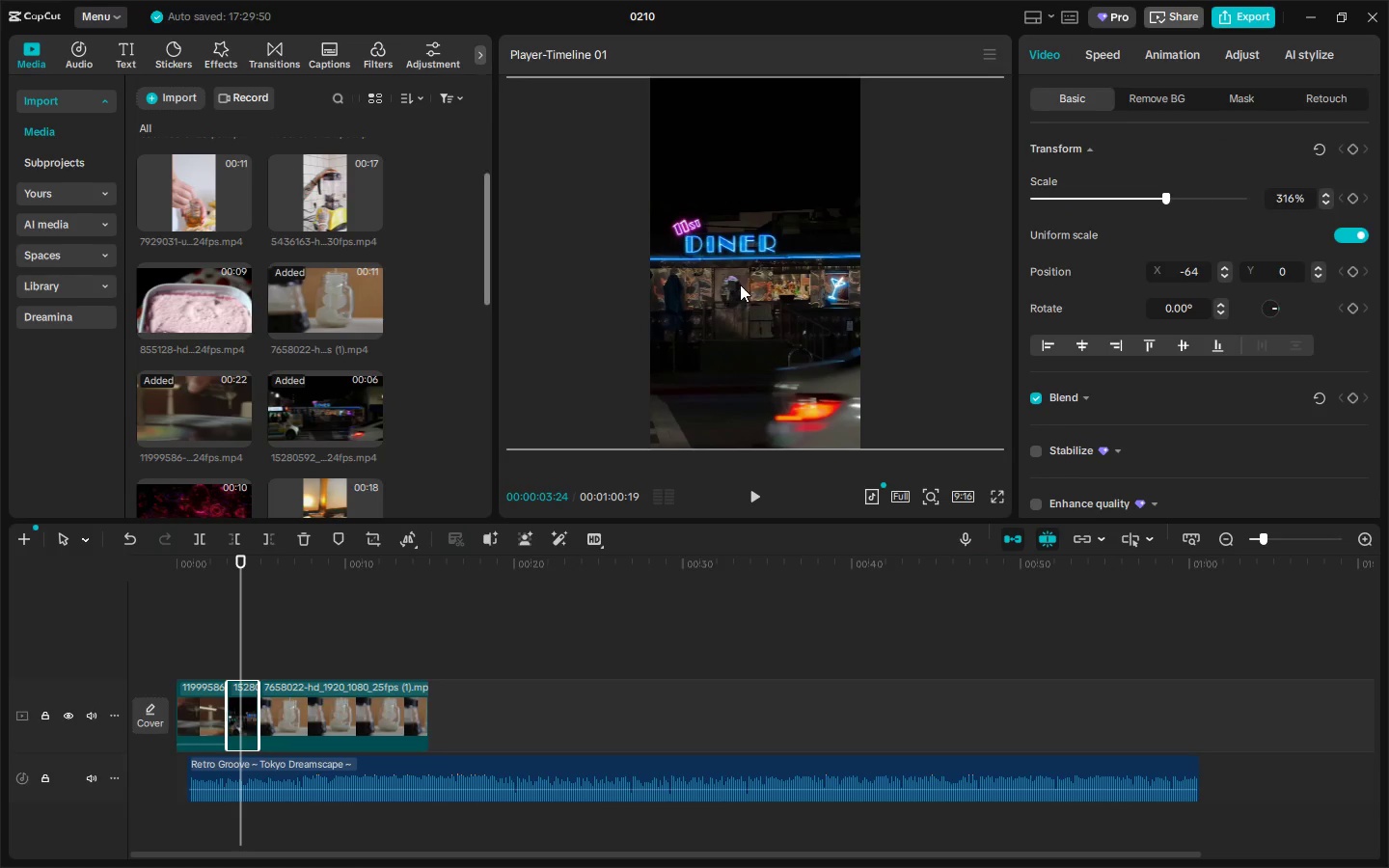 
left_click_drag(start_coordinate=[728, 223], to_coordinate=[726, 218])
 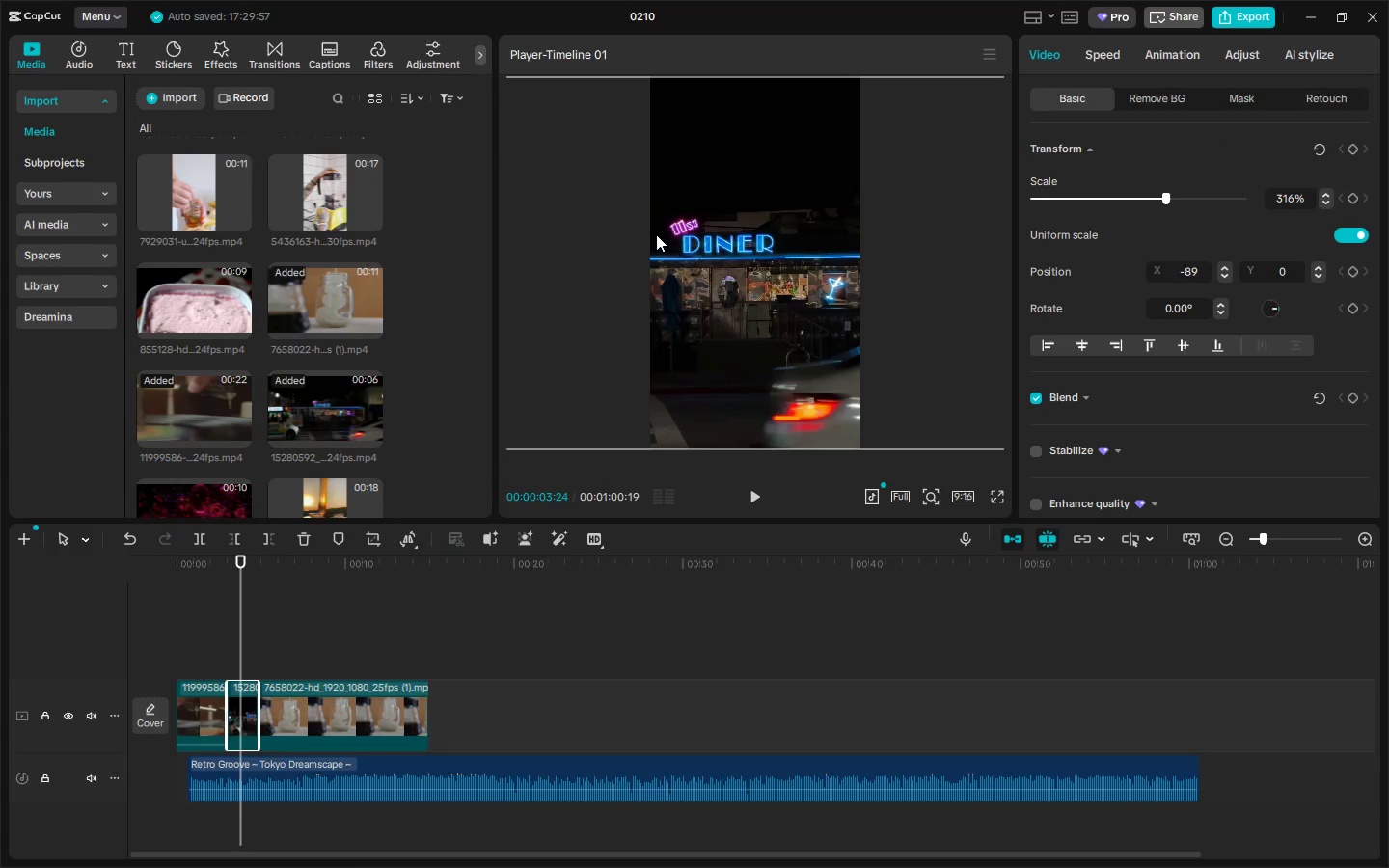 
left_click_drag(start_coordinate=[636, 233], to_coordinate=[807, 241])
 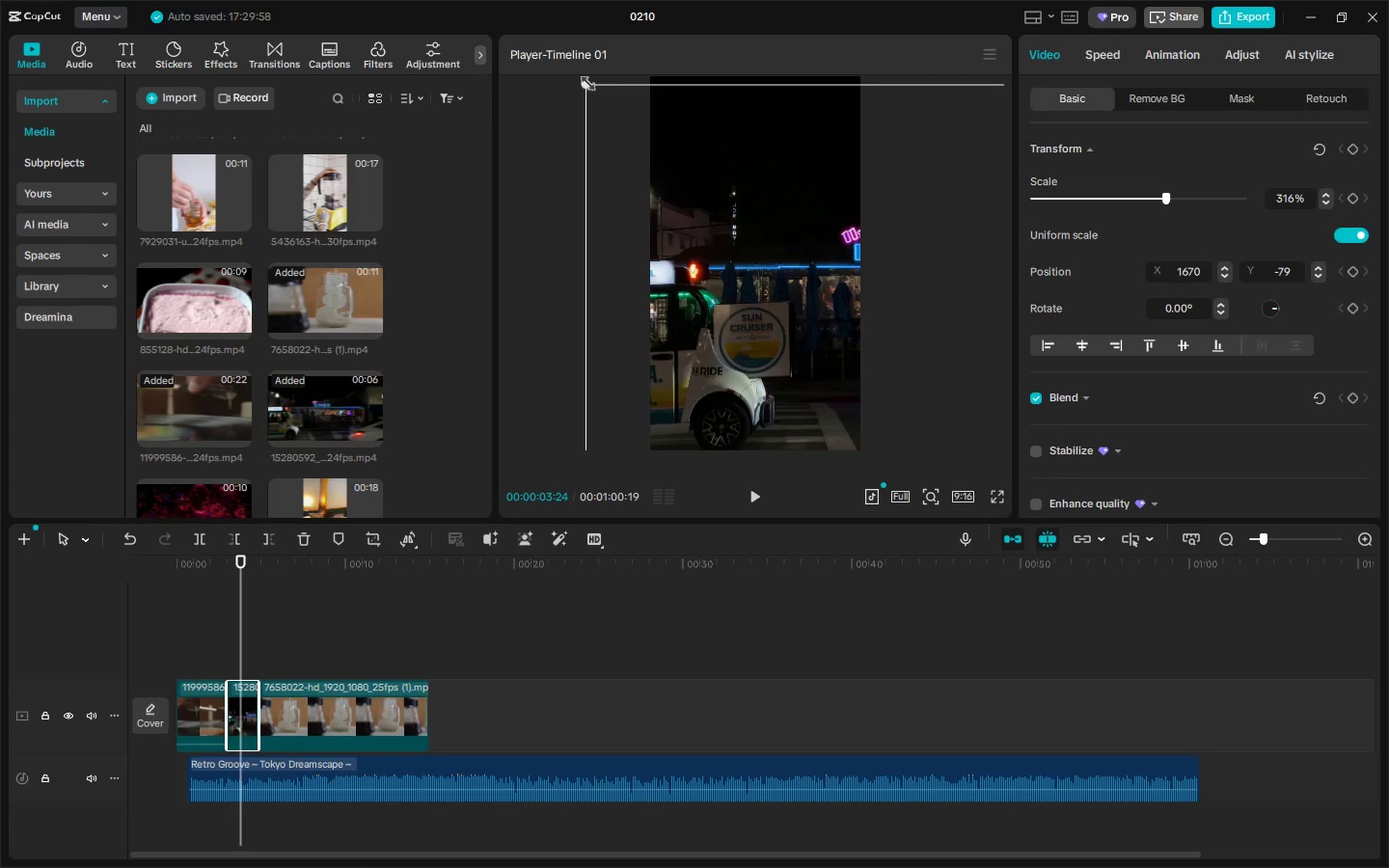 
left_click_drag(start_coordinate=[584, 80], to_coordinate=[577, 75])
 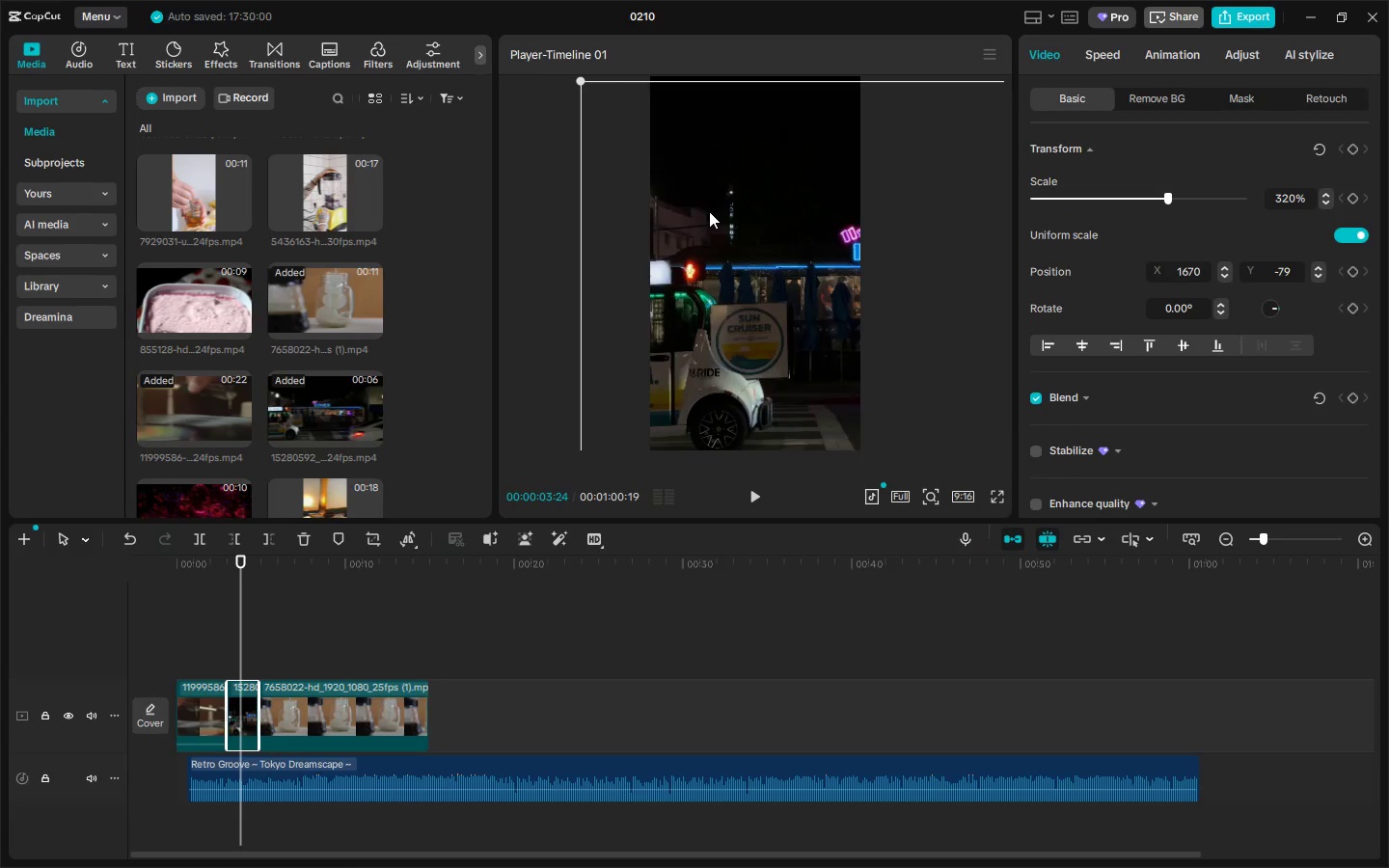 
left_click_drag(start_coordinate=[717, 214], to_coordinate=[566, 178])
 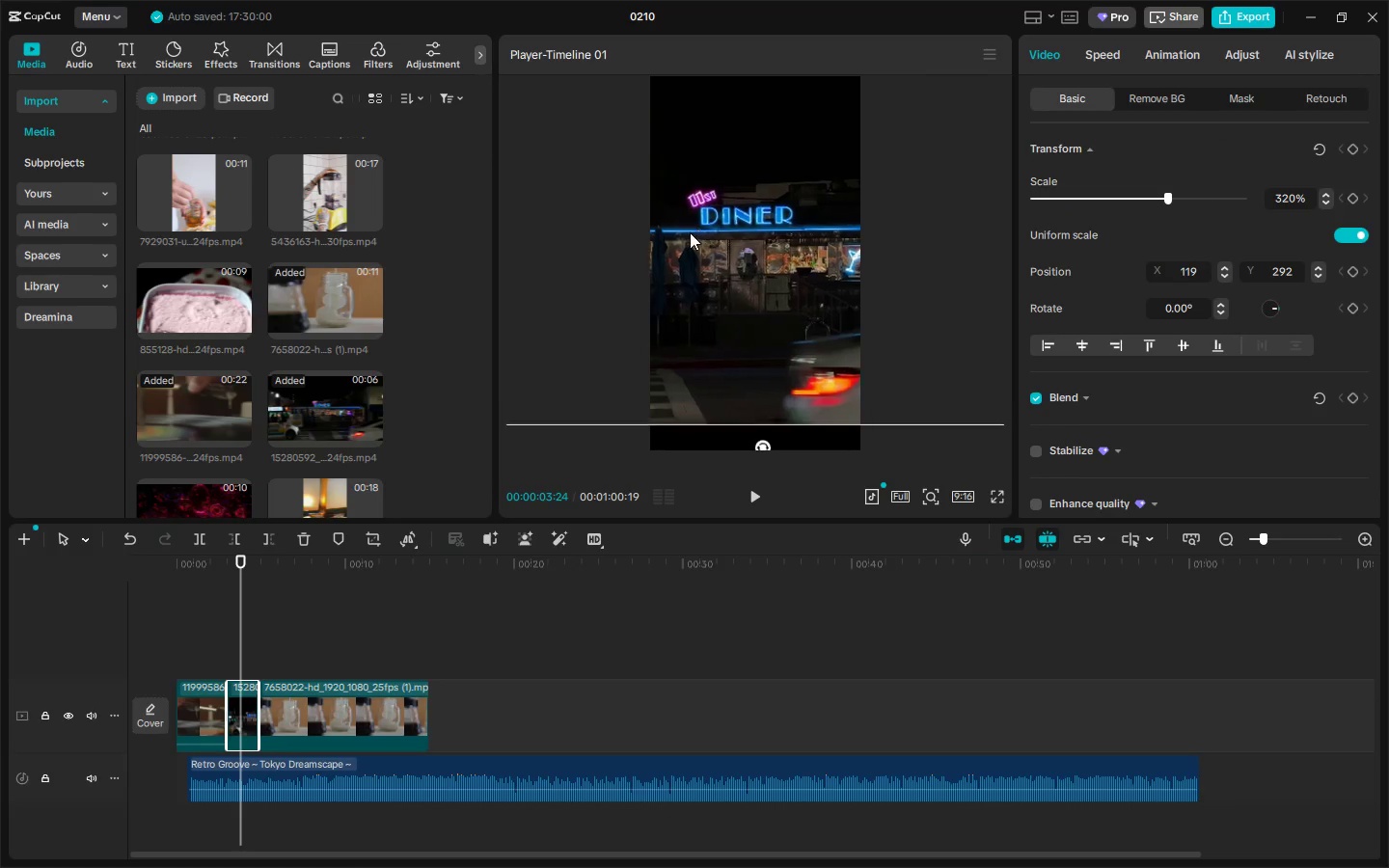 
left_click_drag(start_coordinate=[698, 229], to_coordinate=[691, 258])
 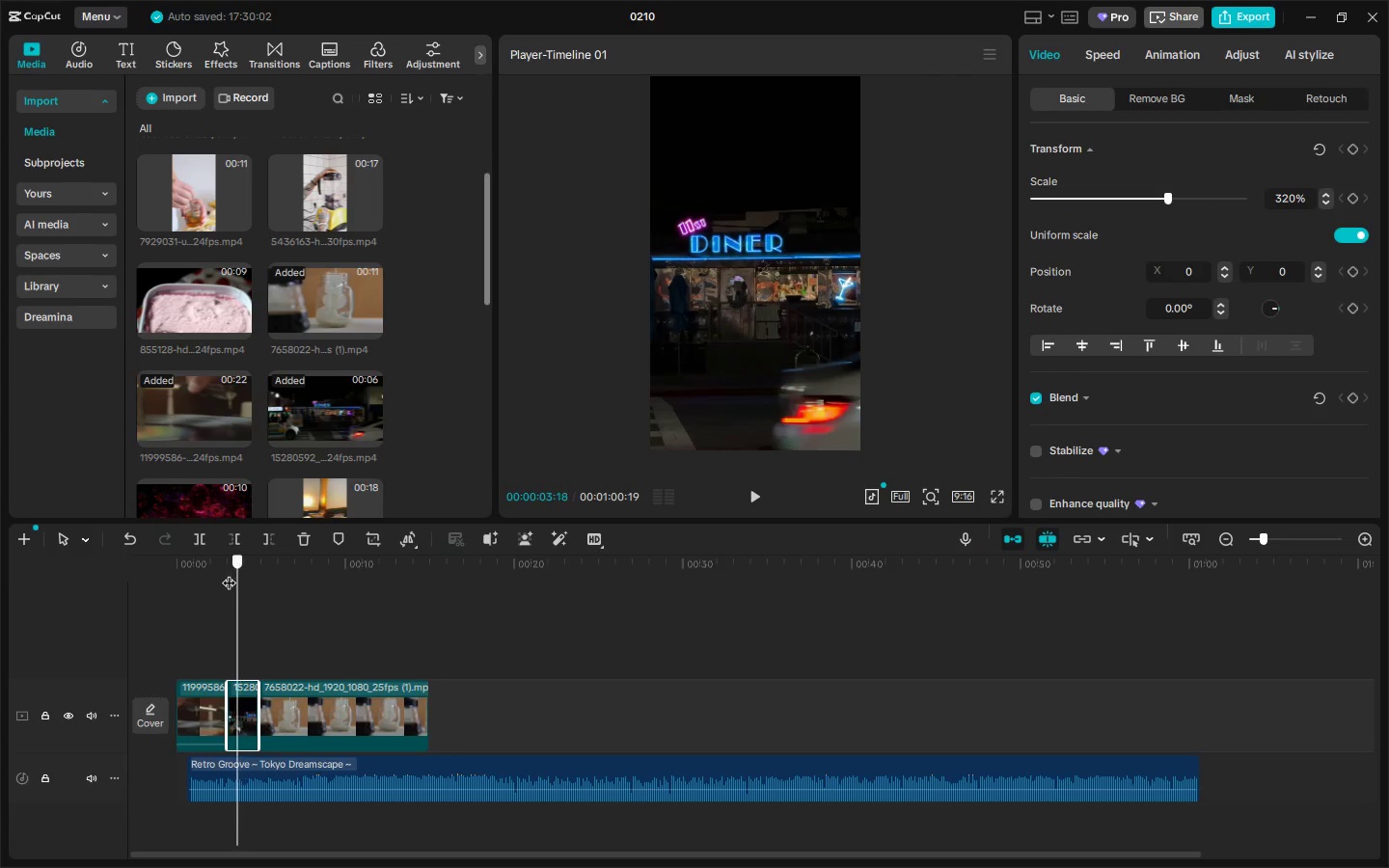 
left_click_drag(start_coordinate=[238, 573], to_coordinate=[98, 575])
 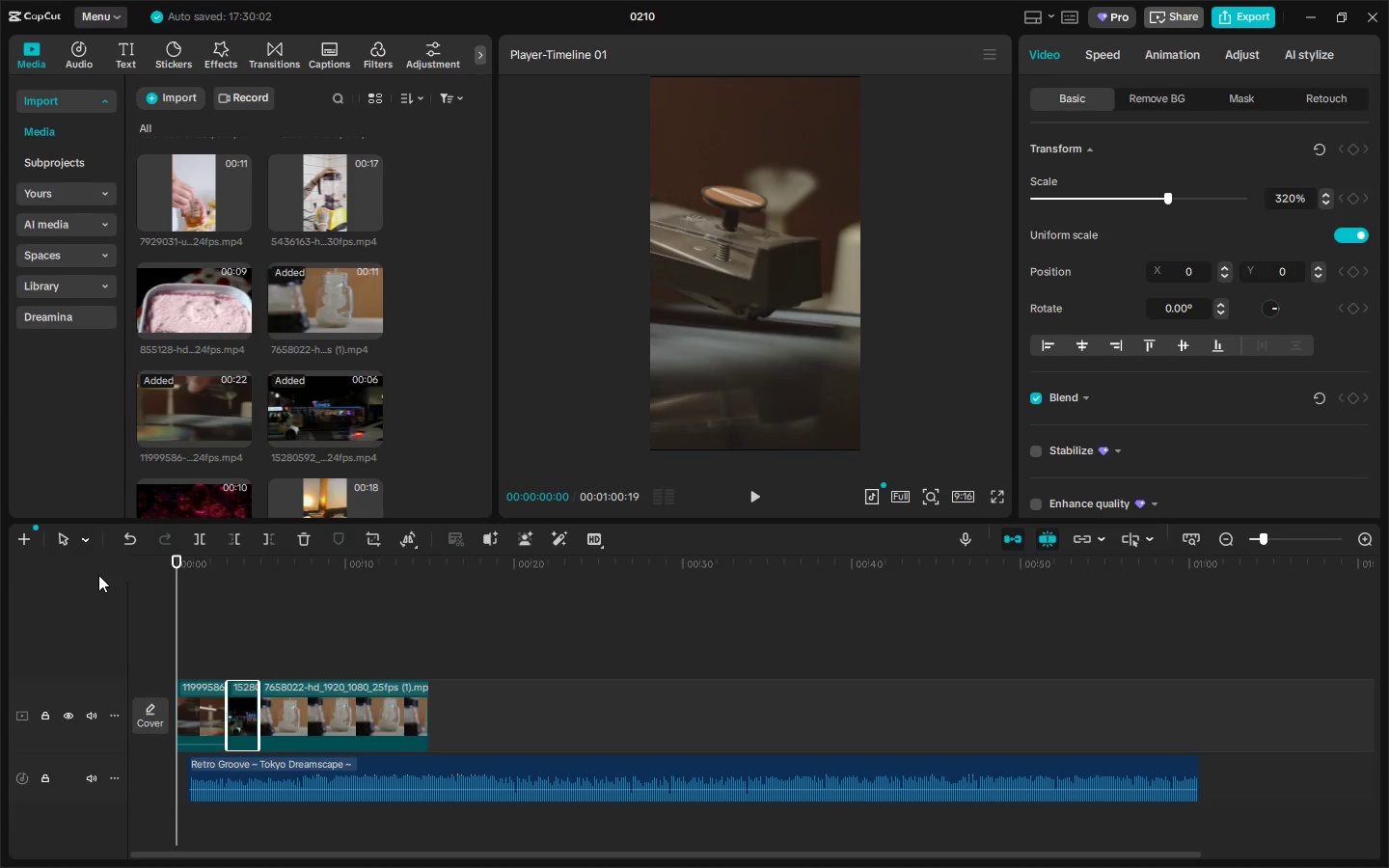 
key(Space)
 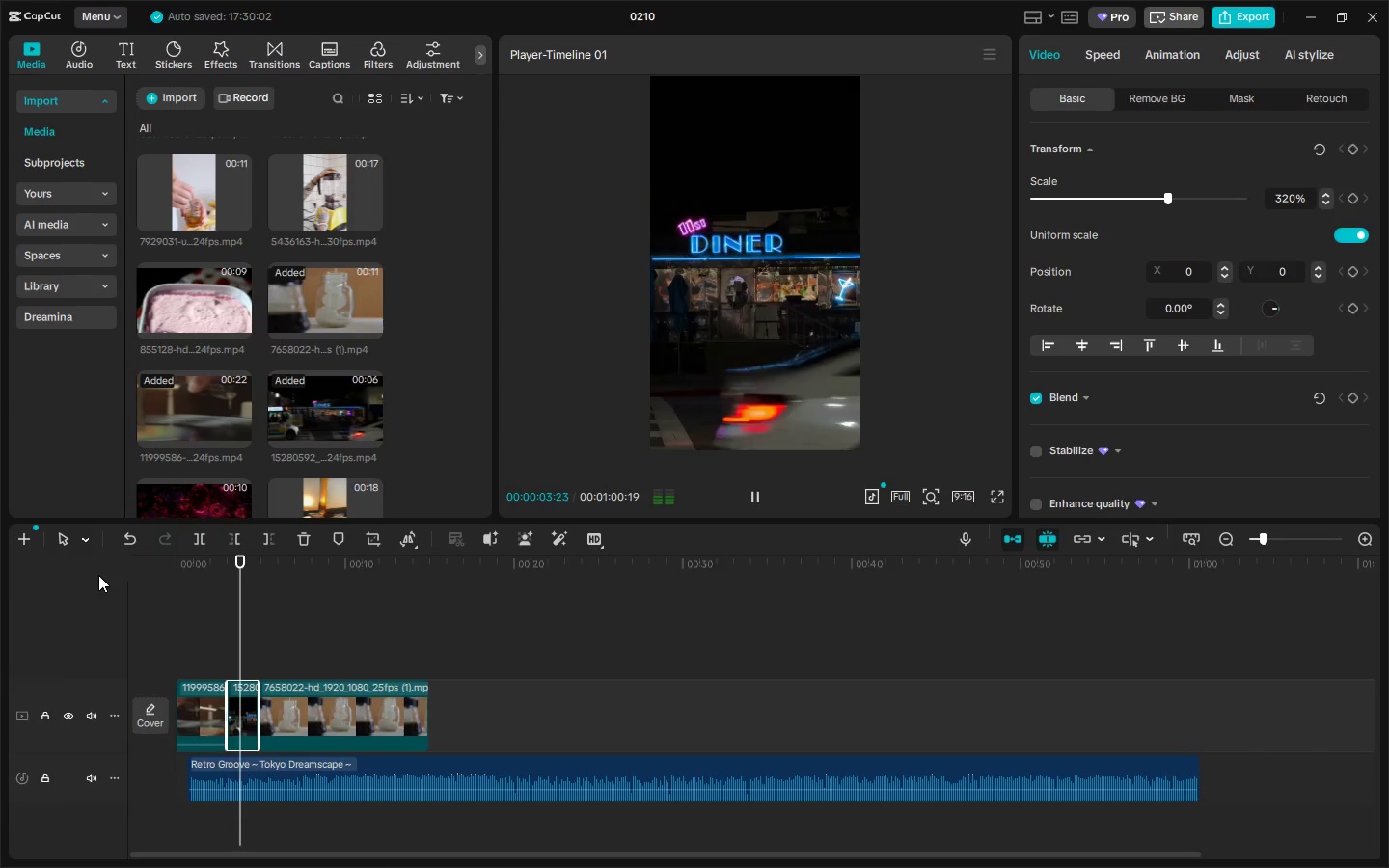 
wait(5.34)
 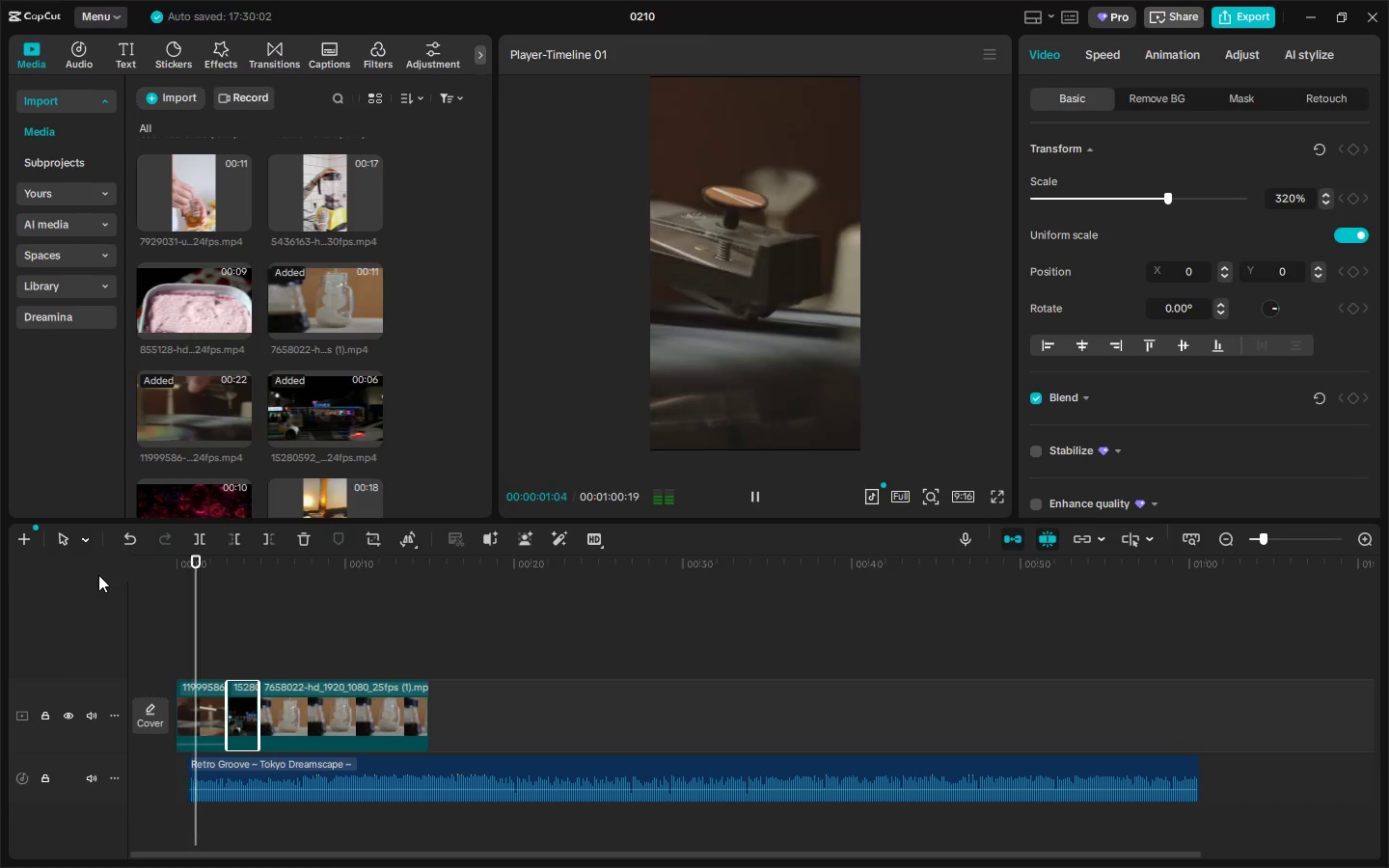 
key(Space)
 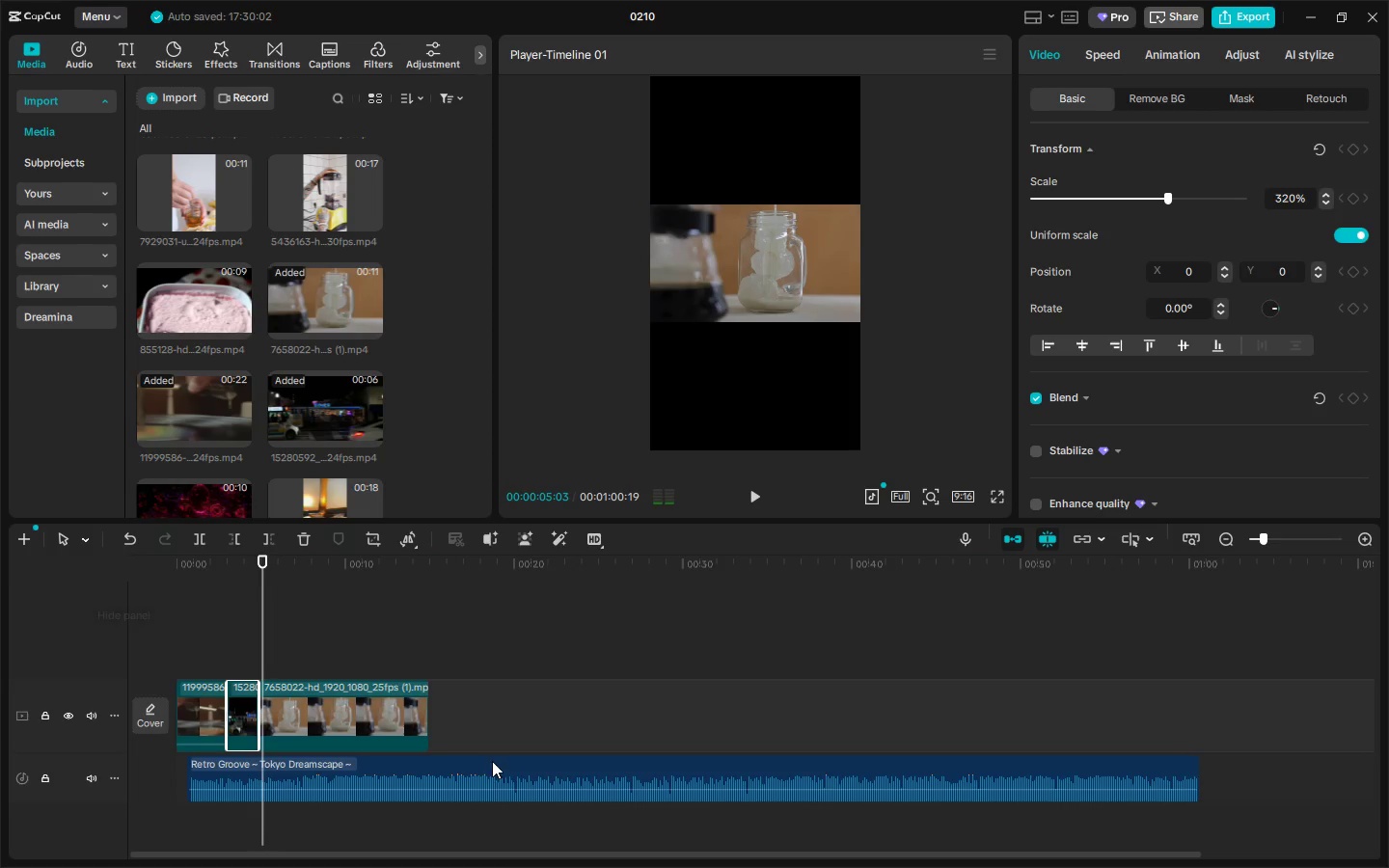 
left_click([504, 770])
 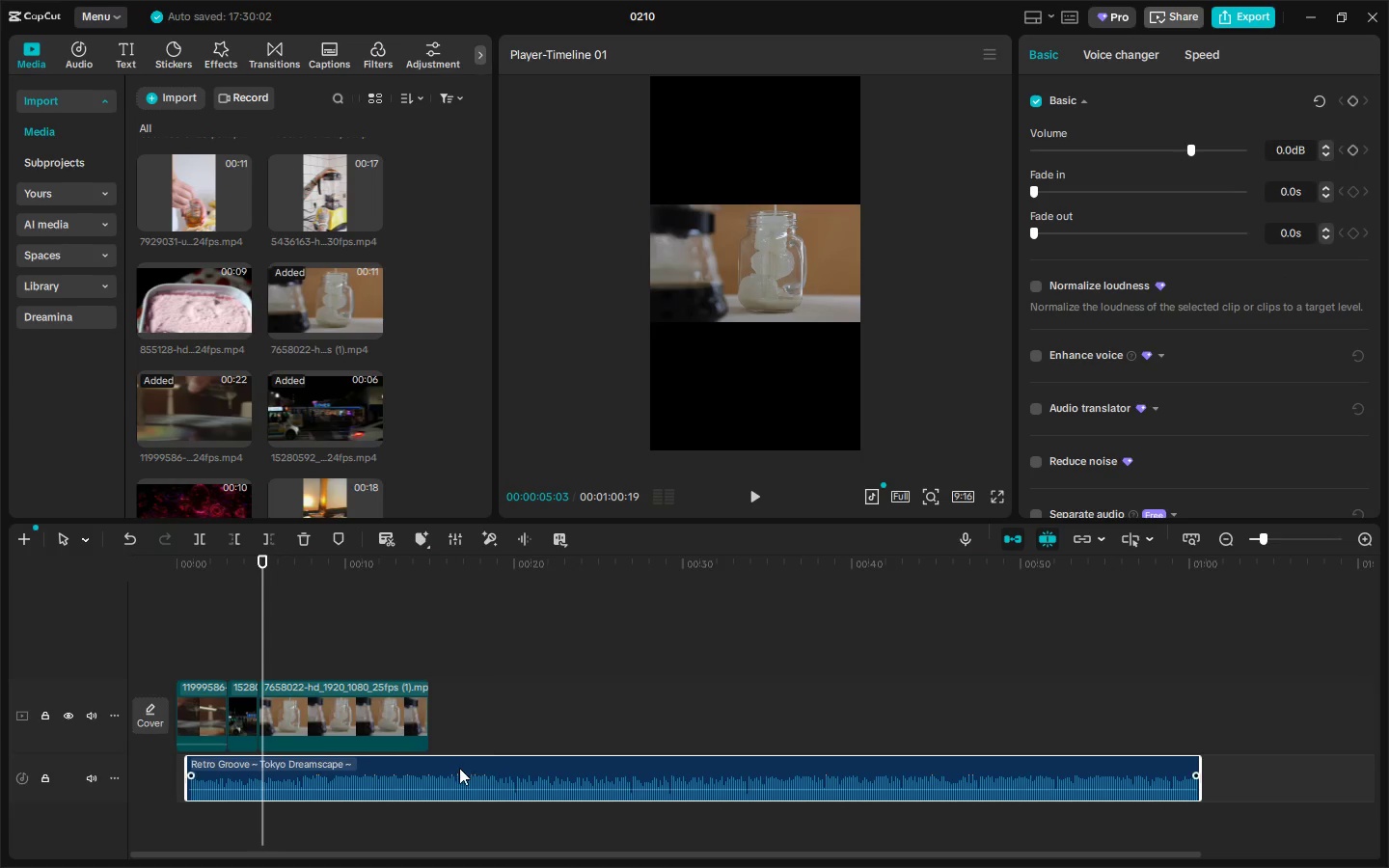 
right_click([458, 768])
 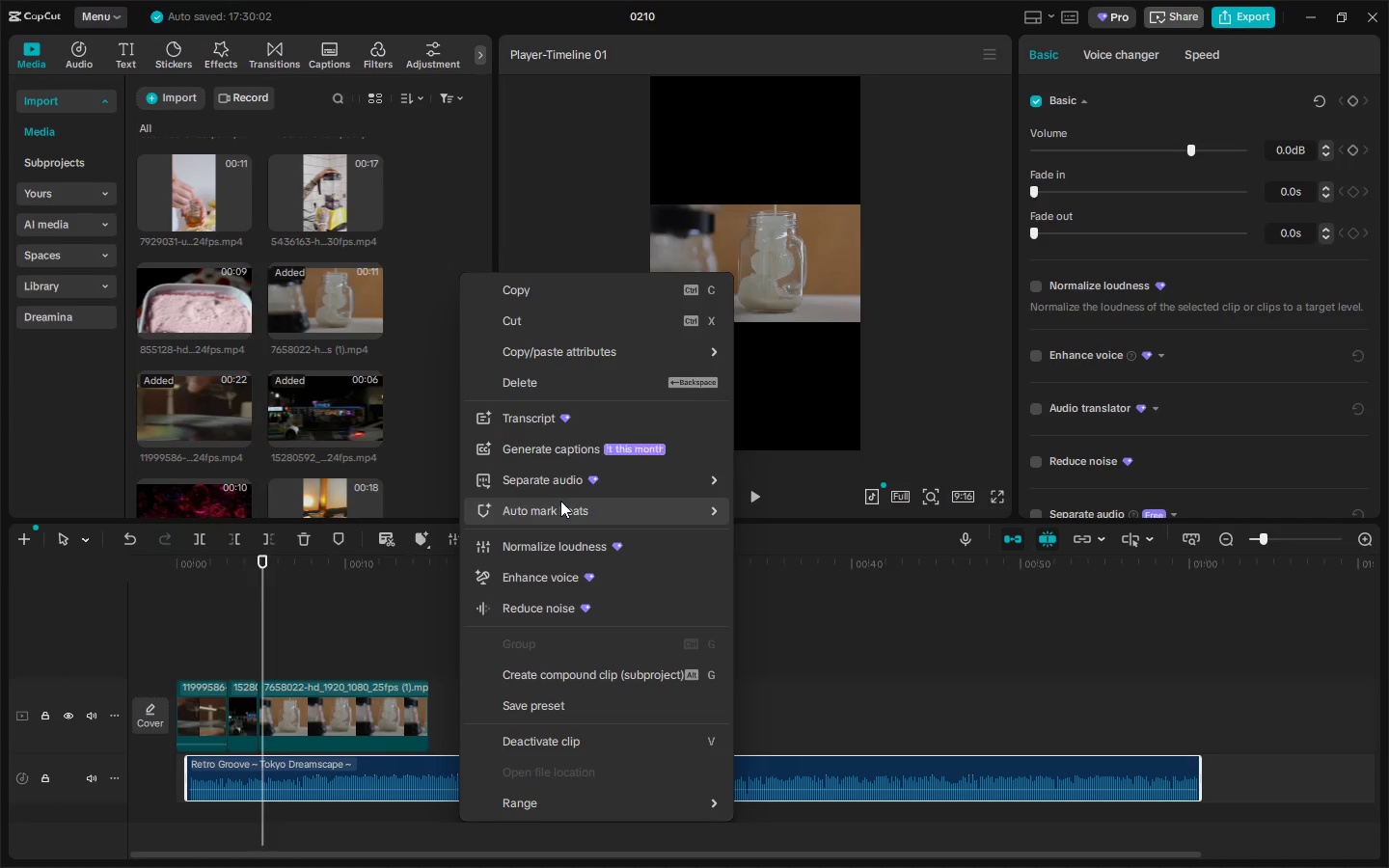 
left_click([577, 509])
 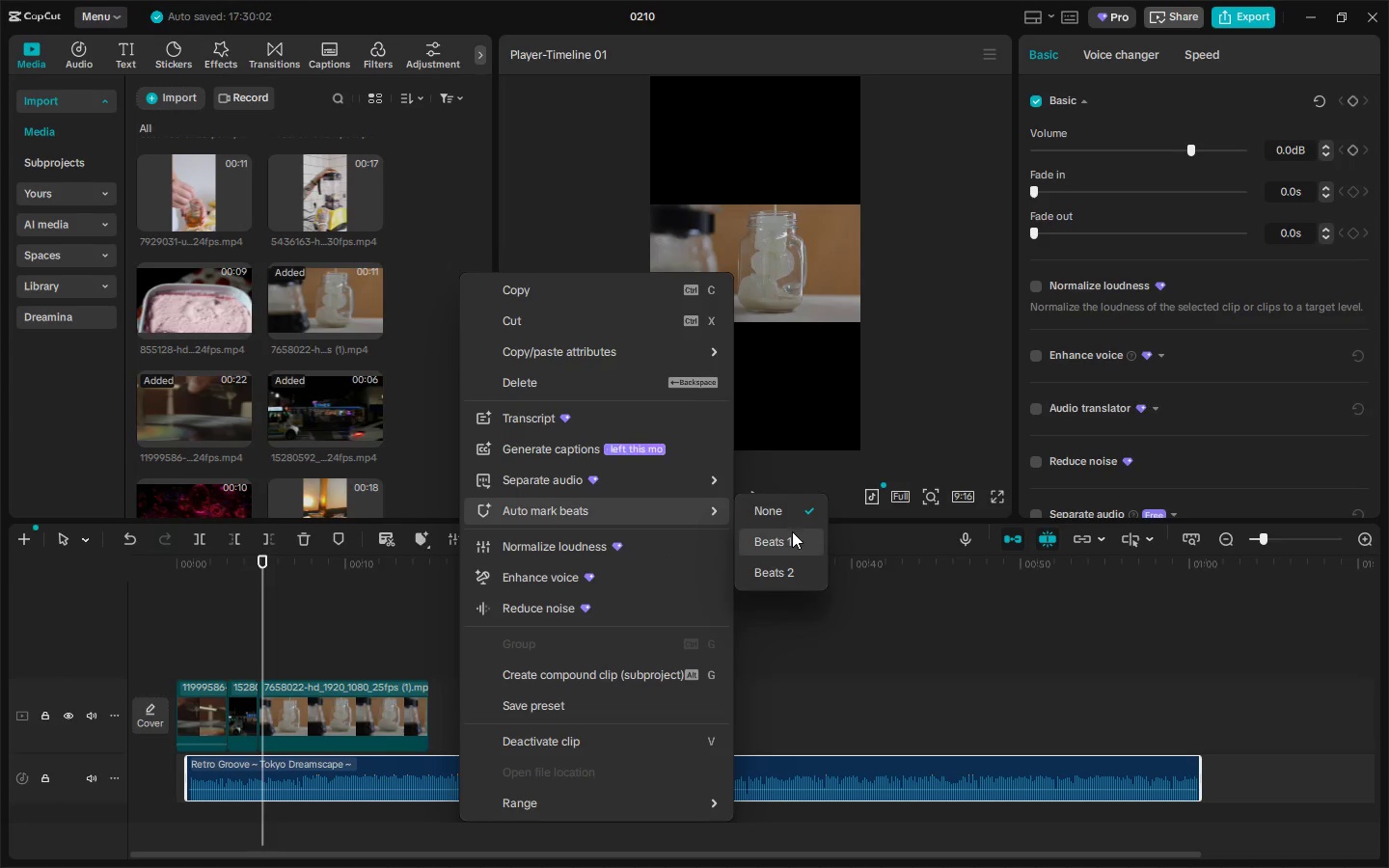 
left_click([791, 535])
 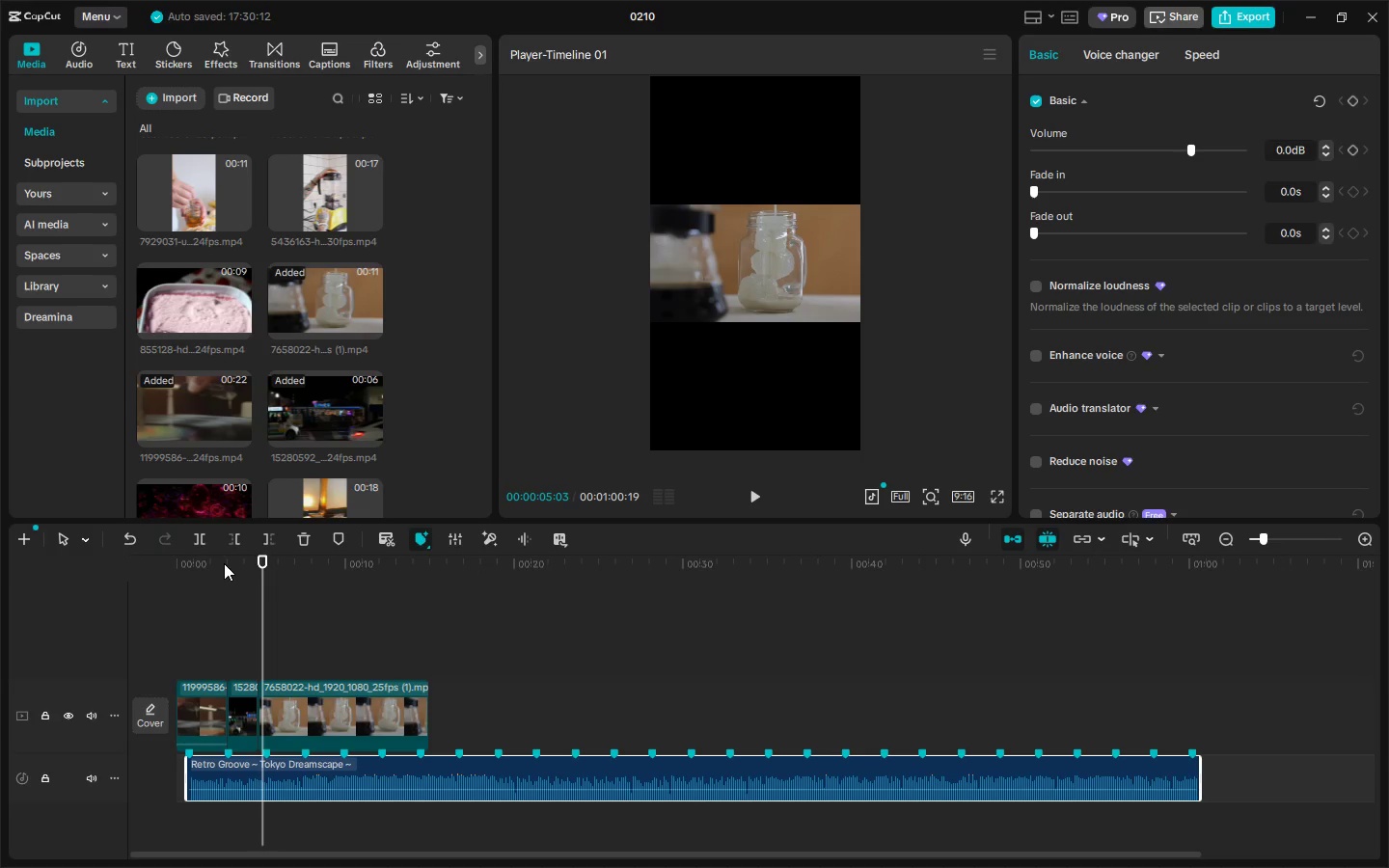 
left_click_drag(start_coordinate=[209, 570], to_coordinate=[80, 580])
 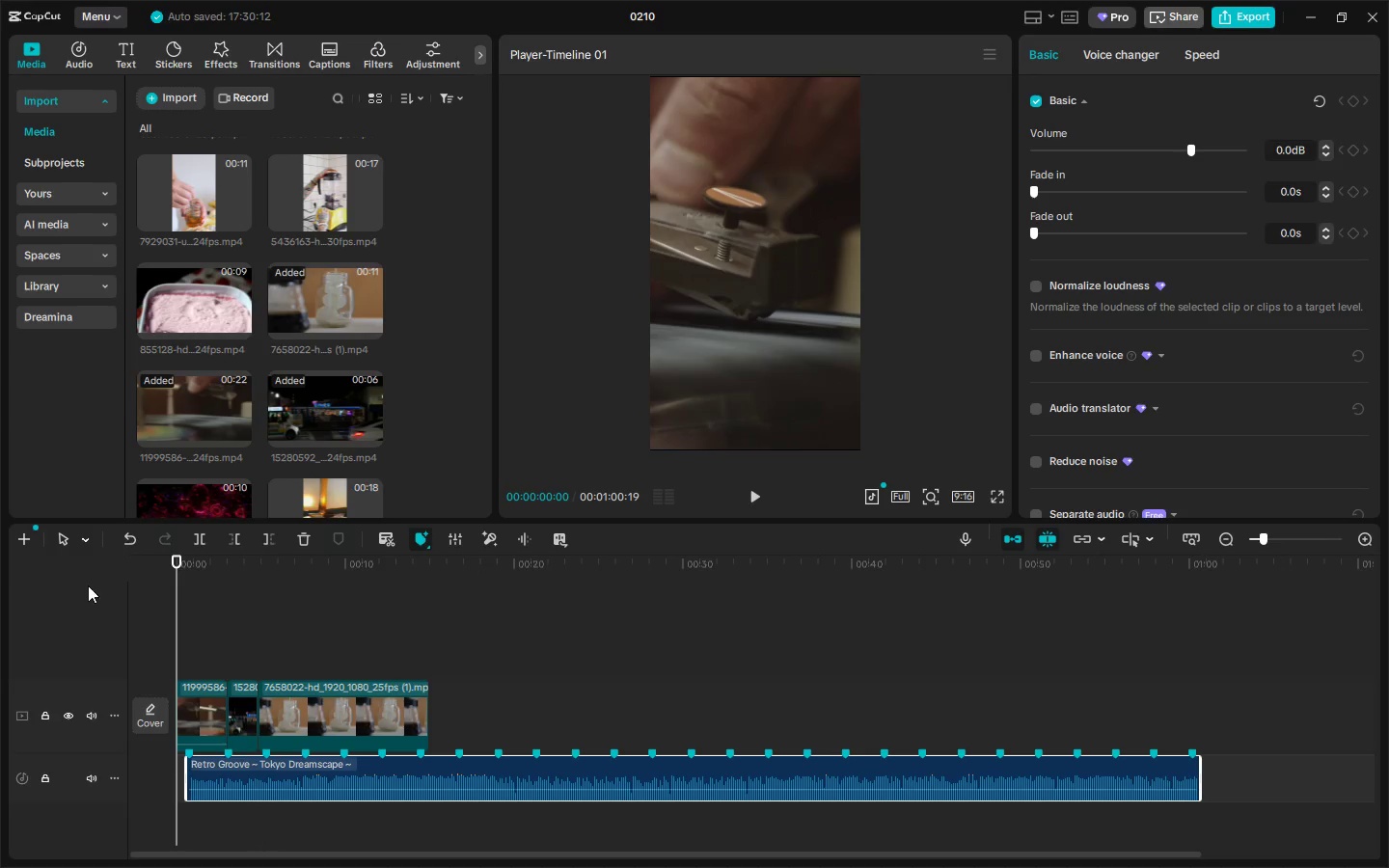 
key(Space)
 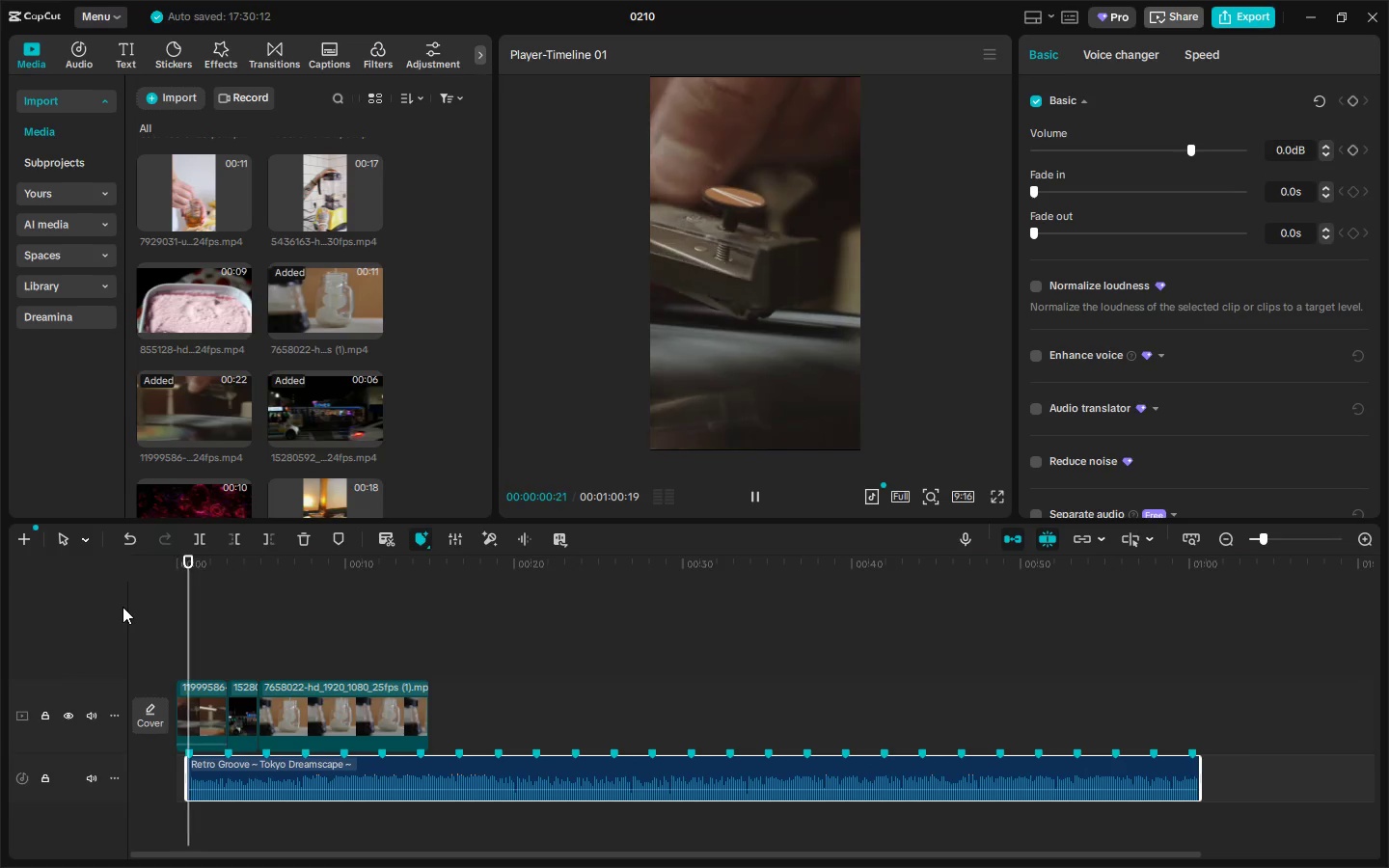 
key(Space)
 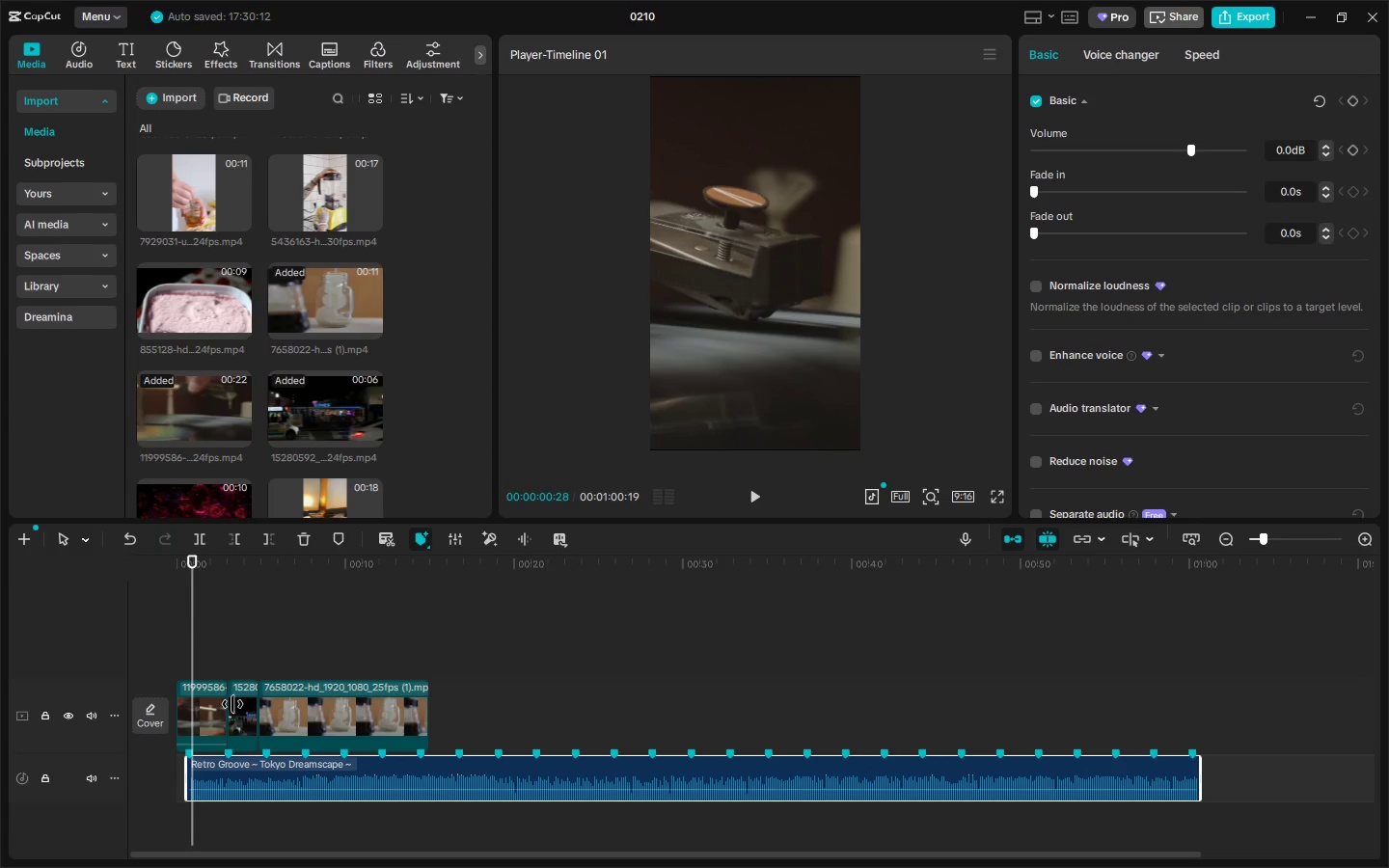 
key(Space)
 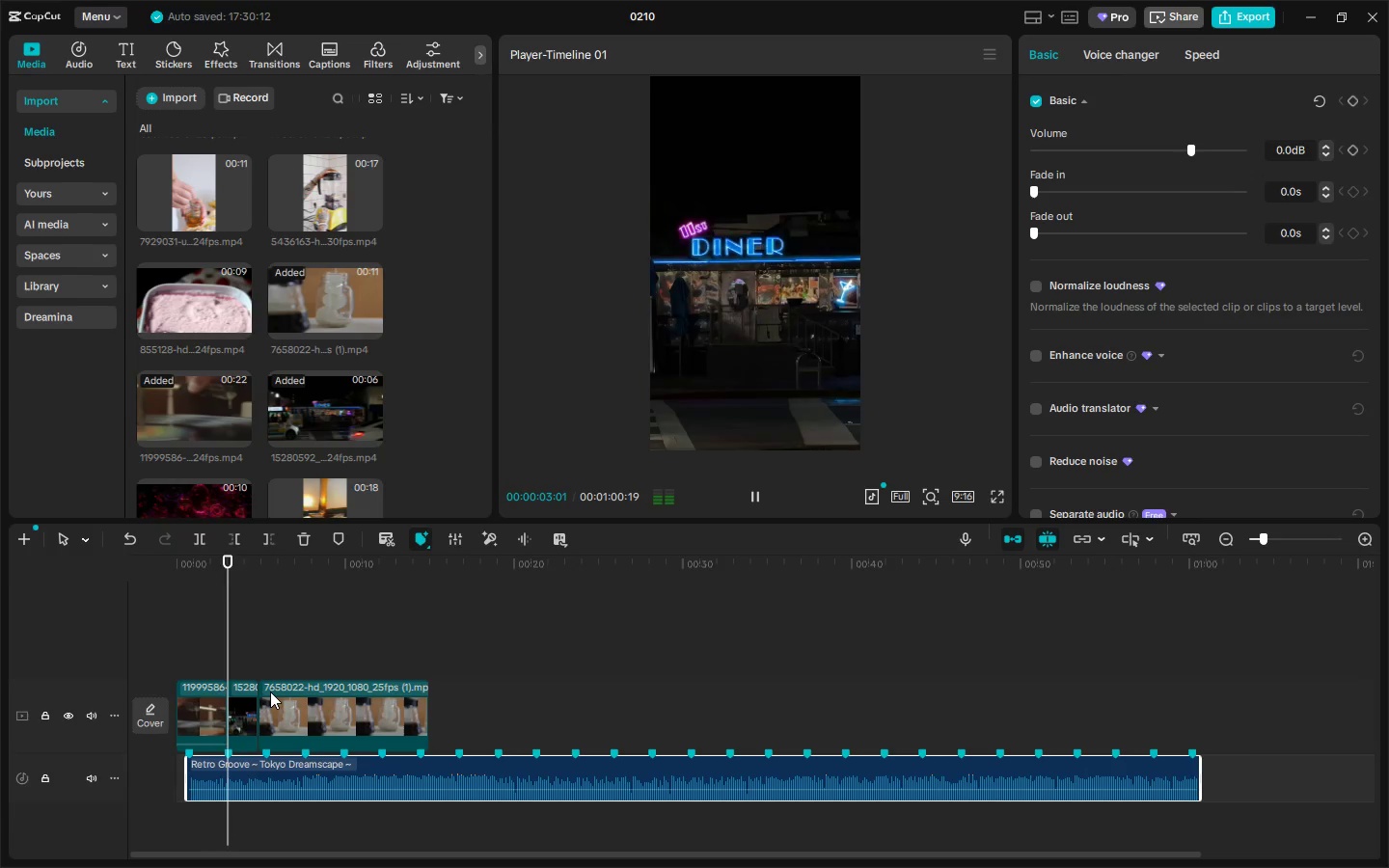 
key(Space)
 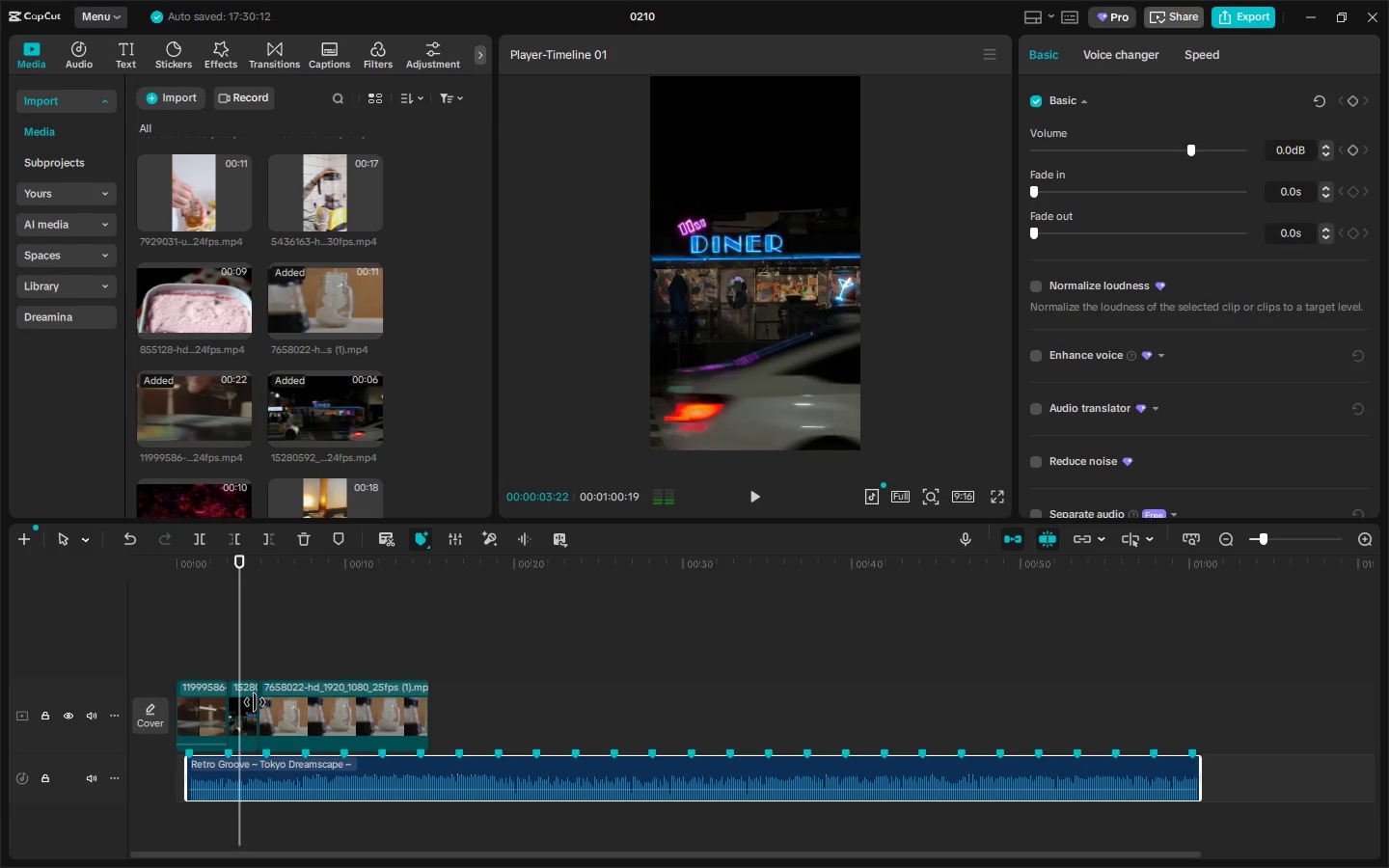 
left_click([255, 702])
 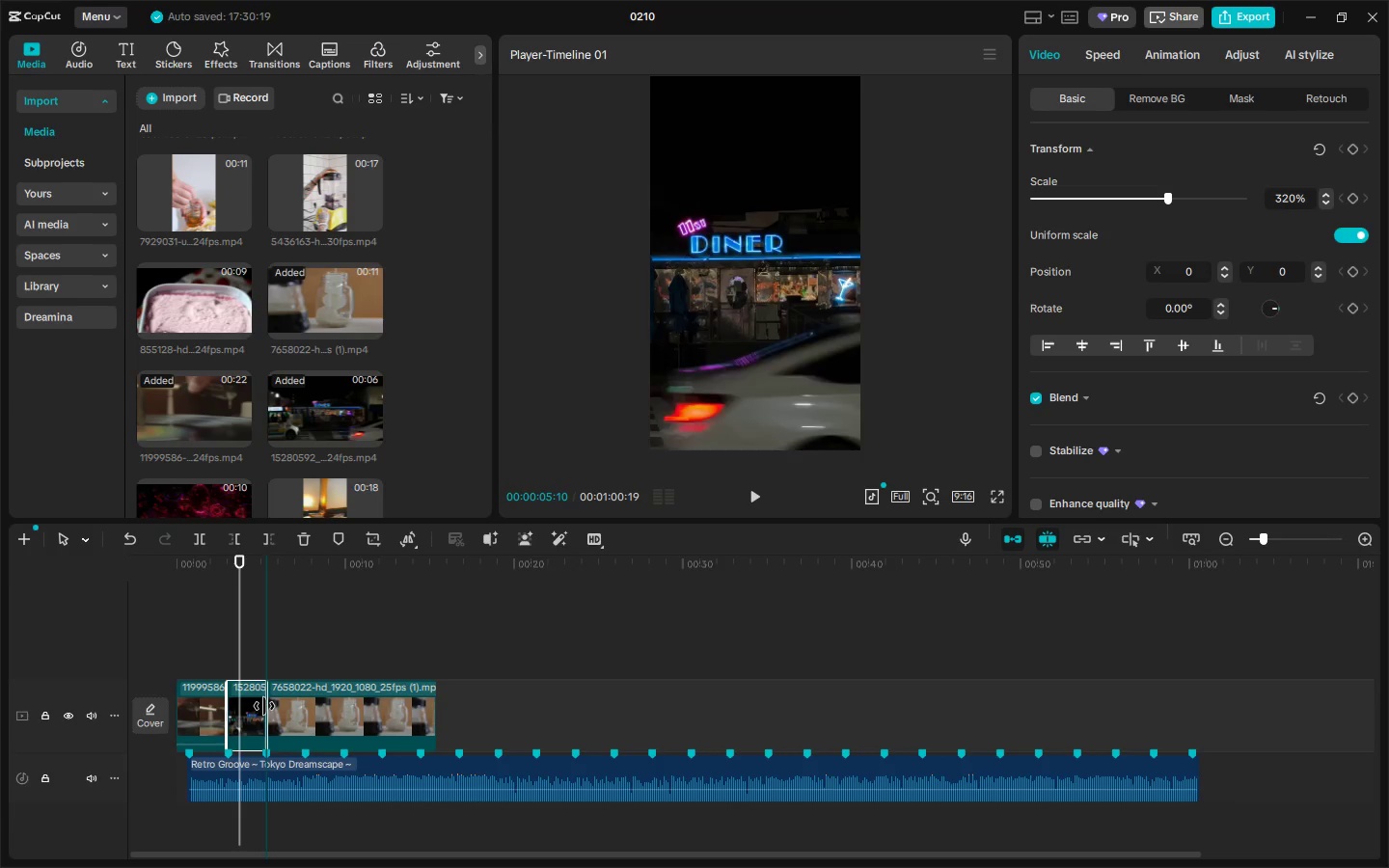 
key(Space)
 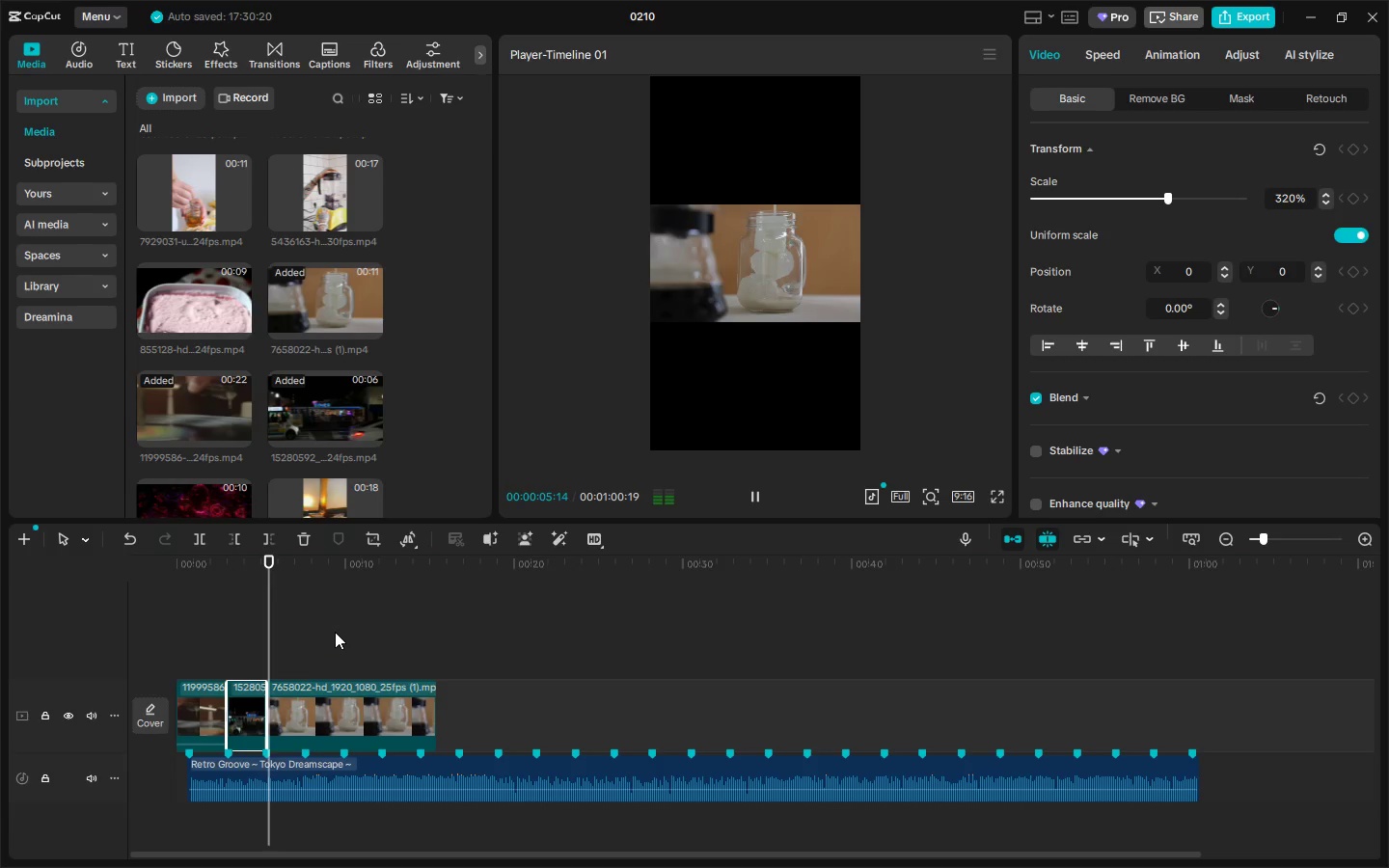 
key(Space)
 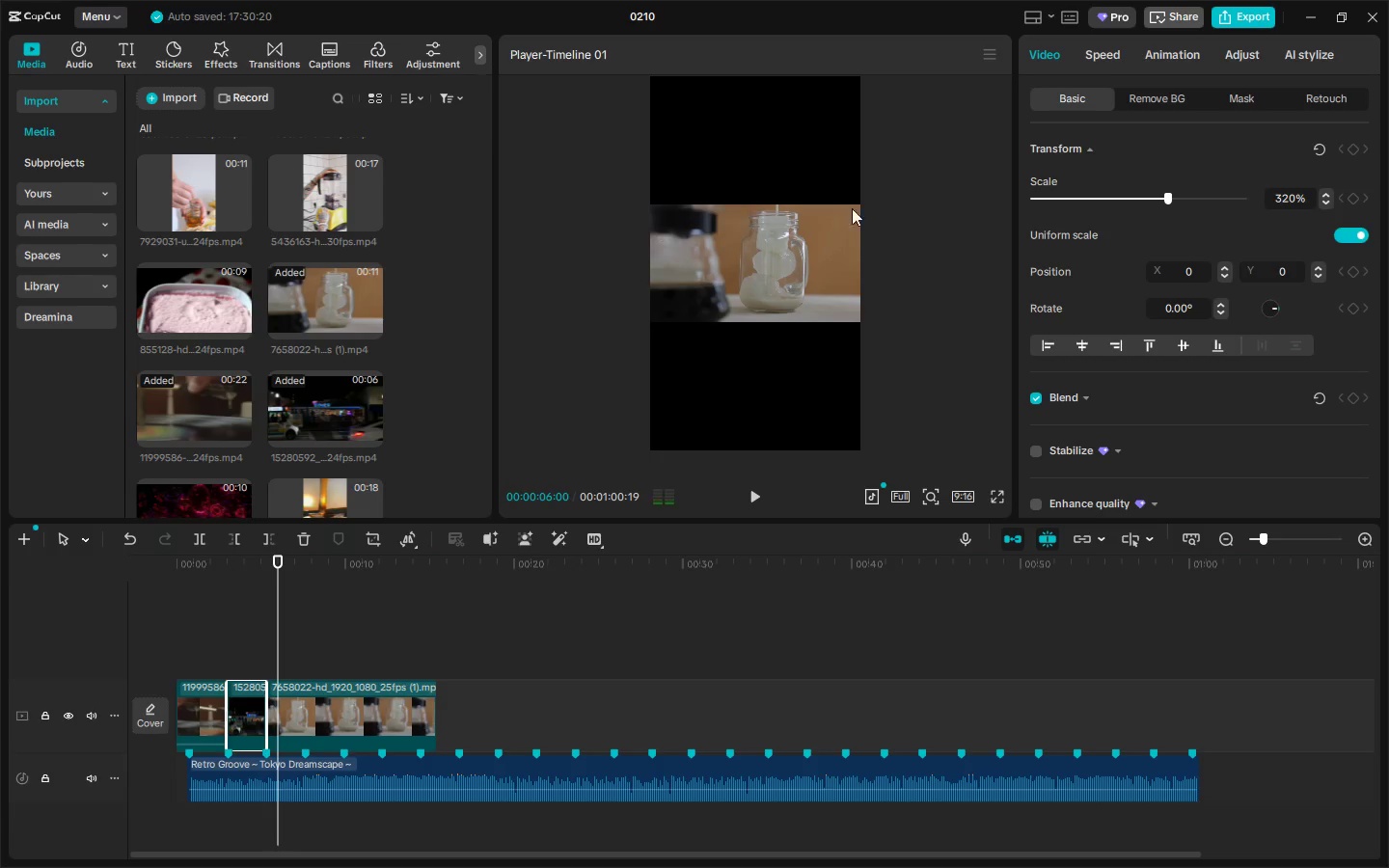 
left_click([809, 231])
 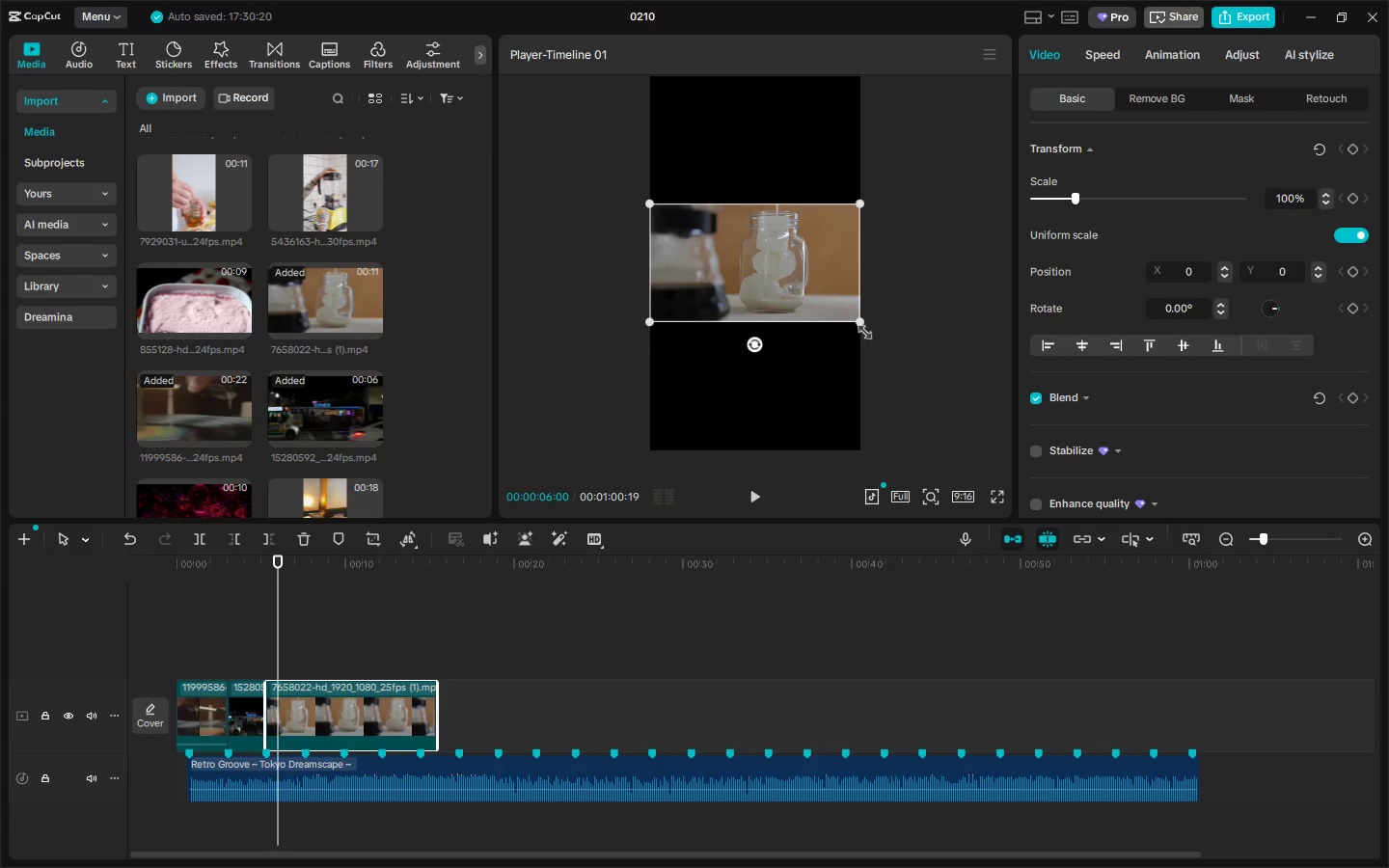 
left_click_drag(start_coordinate=[858, 324], to_coordinate=[1107, 642])
 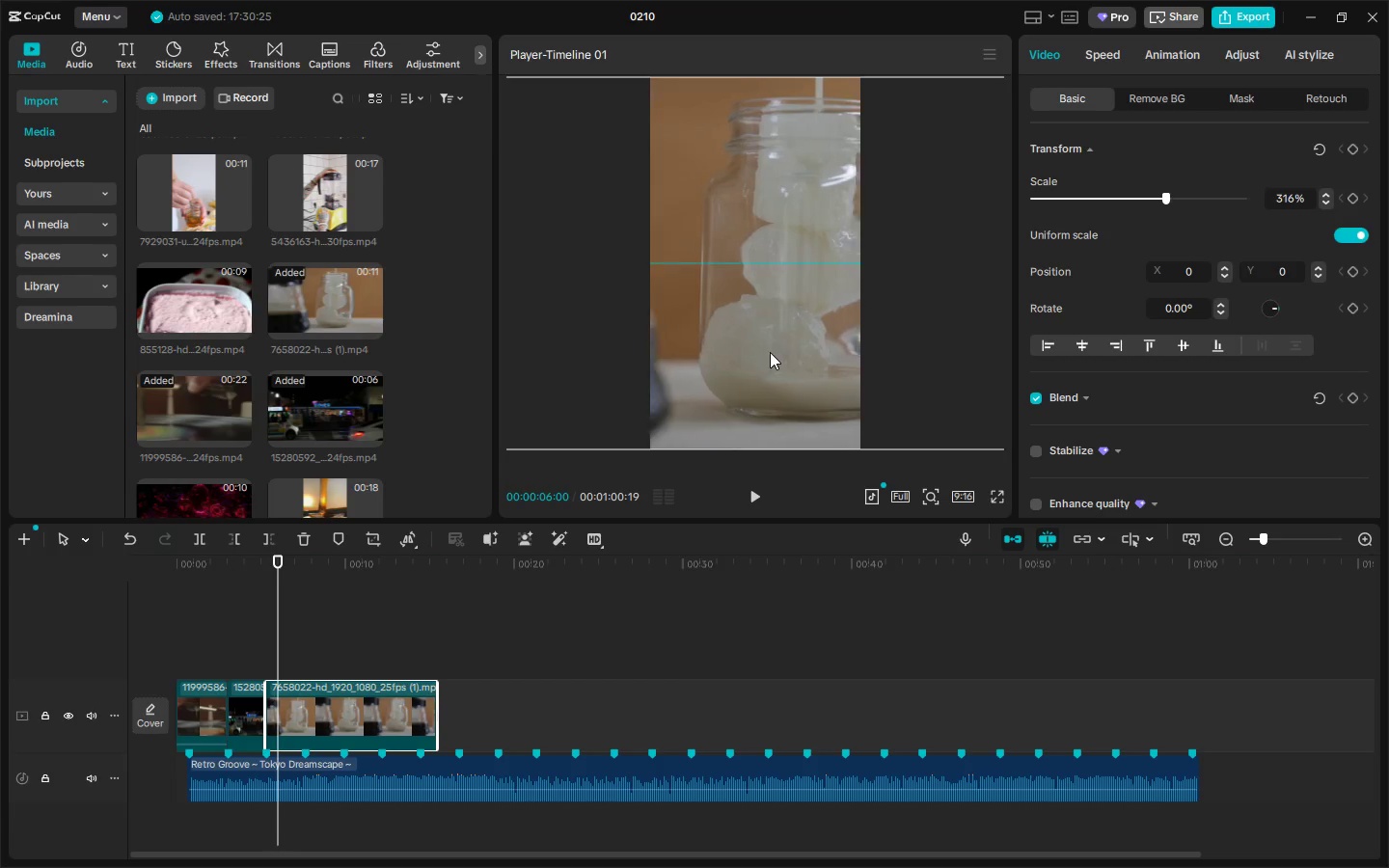 
left_click_drag(start_coordinate=[788, 354], to_coordinate=[693, 354])
 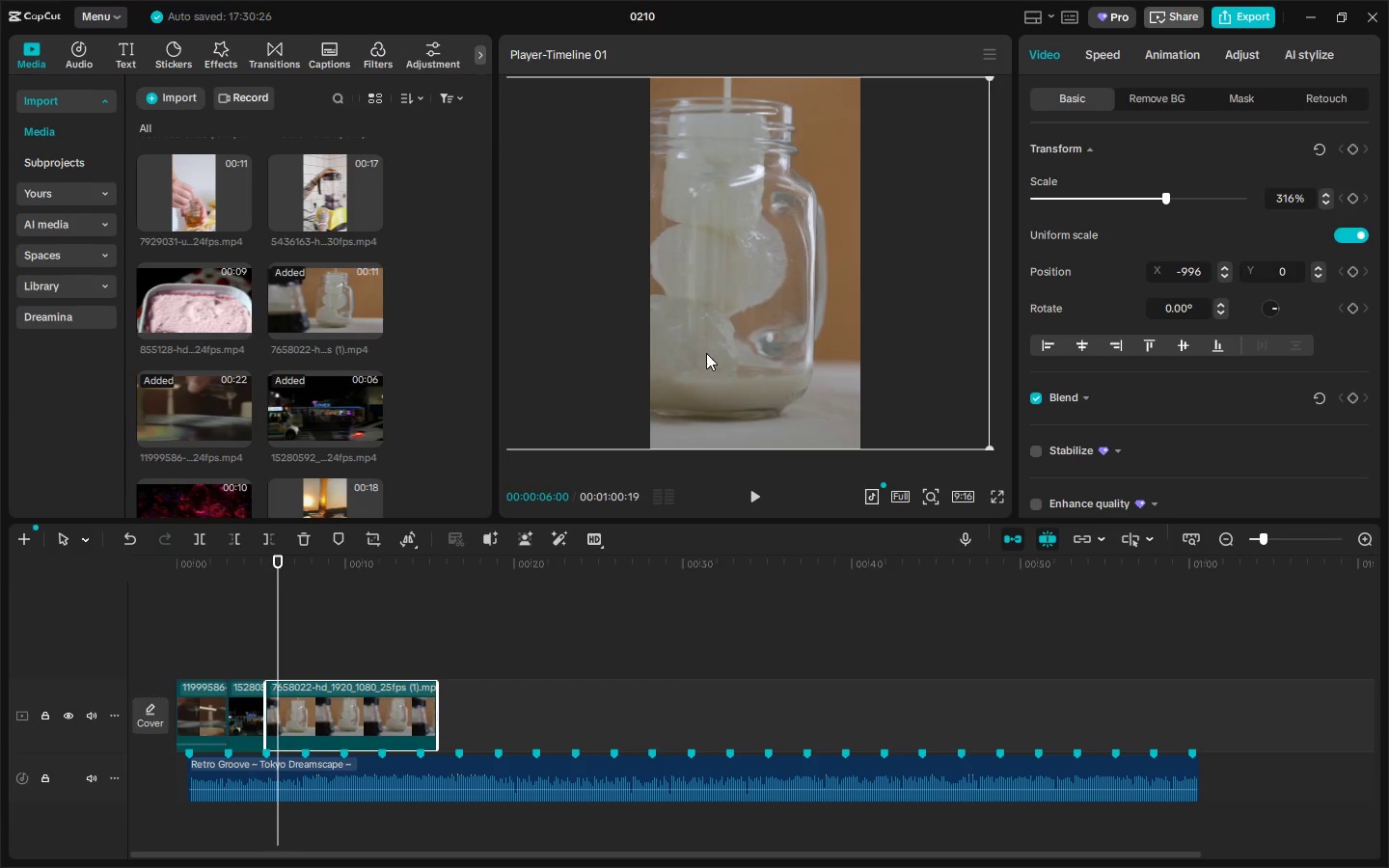 
left_click_drag(start_coordinate=[706, 353], to_coordinate=[735, 354])
 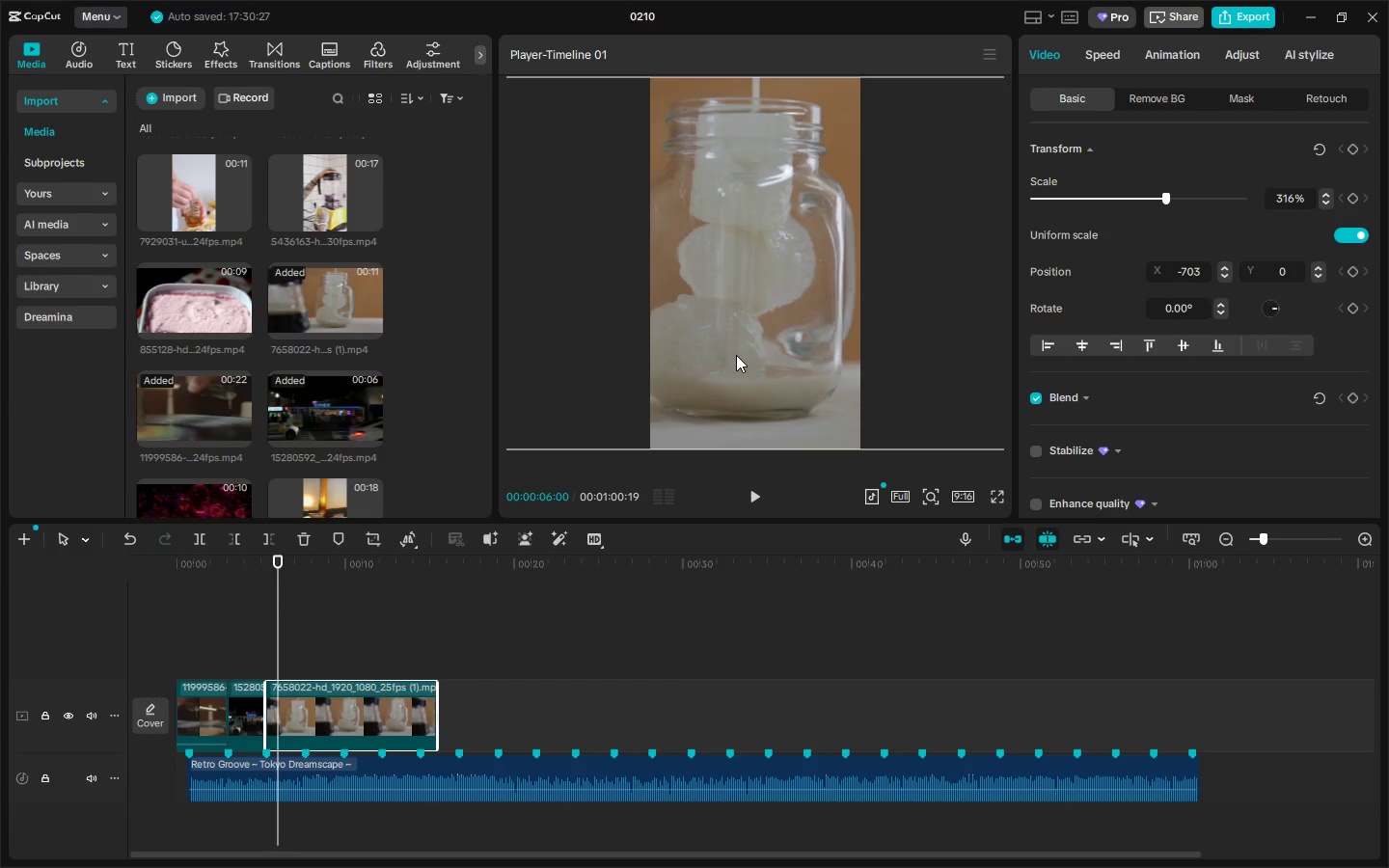 
left_click_drag(start_coordinate=[735, 354], to_coordinate=[752, 359])
 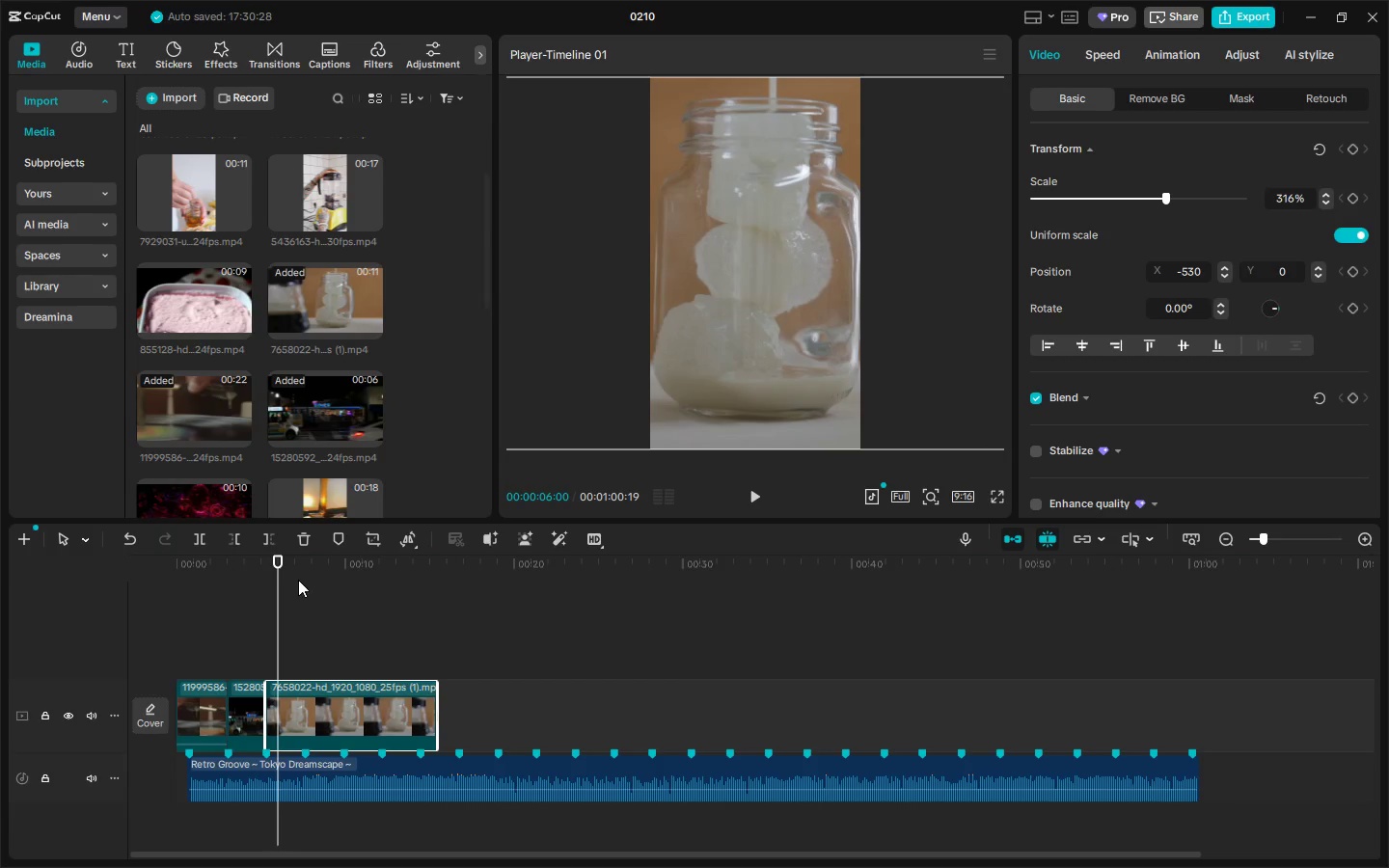 
left_click_drag(start_coordinate=[298, 577], to_coordinate=[344, 581])
 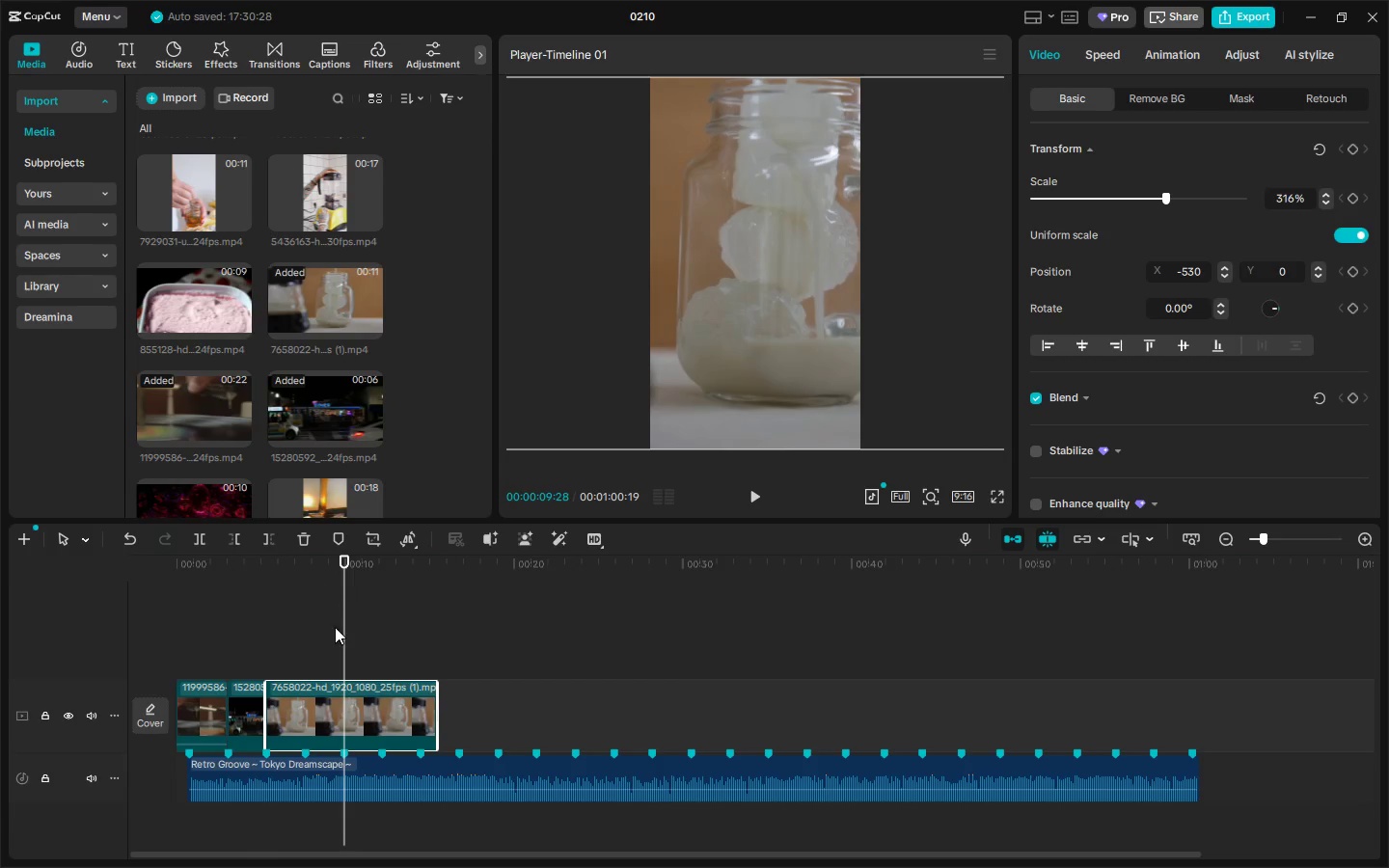 
key(Control+ControlLeft)
 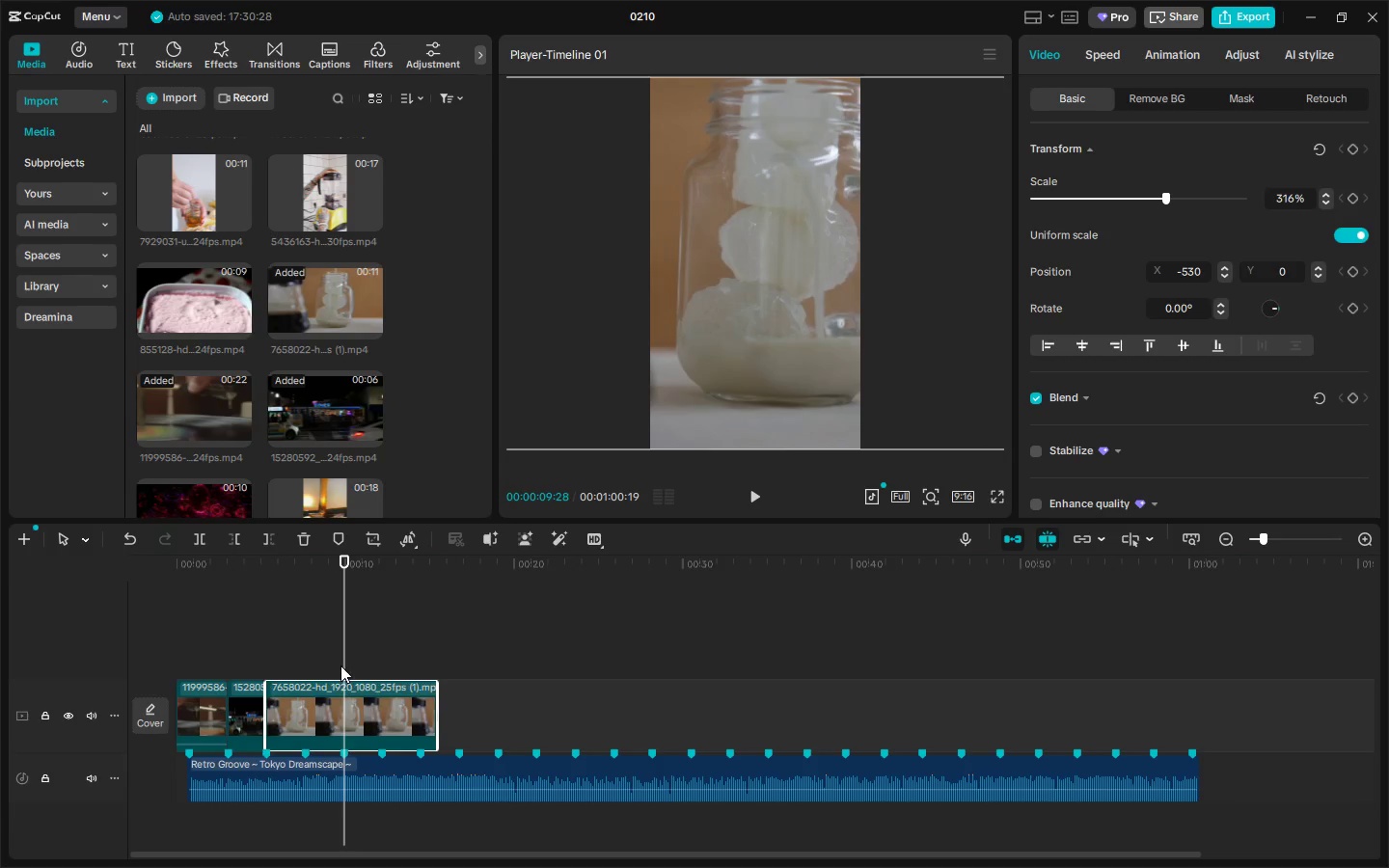 
key(Control+B)
 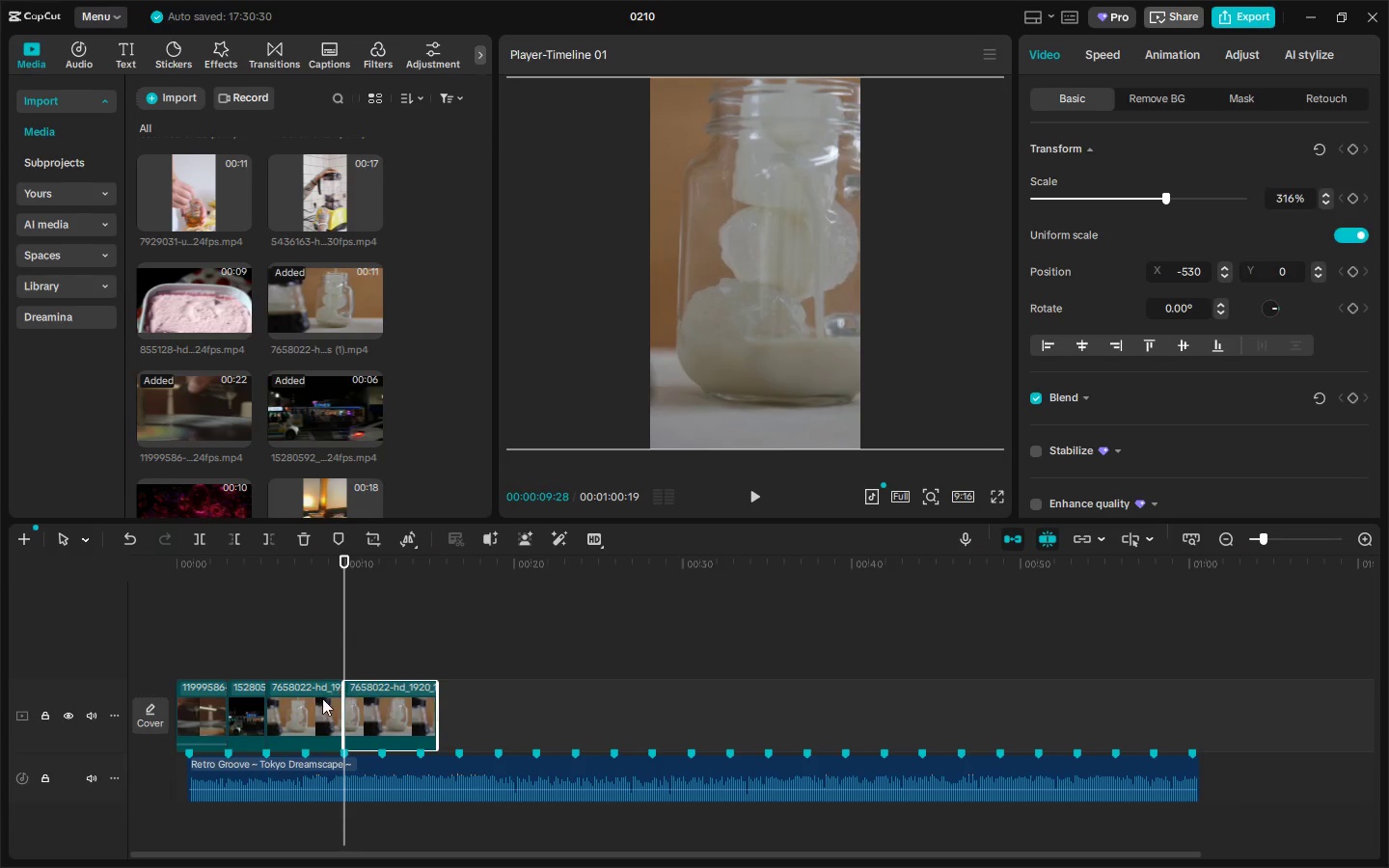 
left_click([313, 700])
 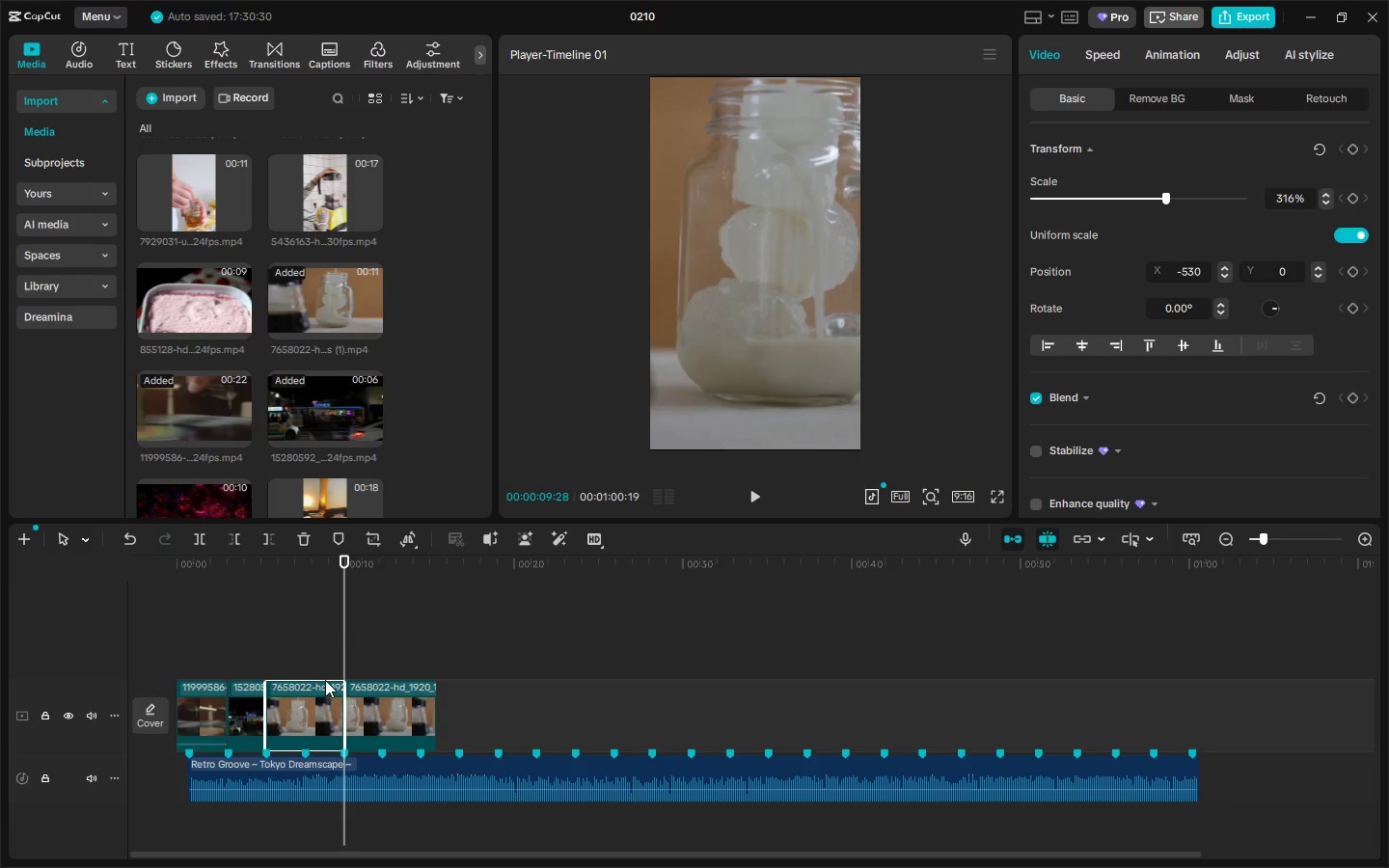 
key(Delete)